 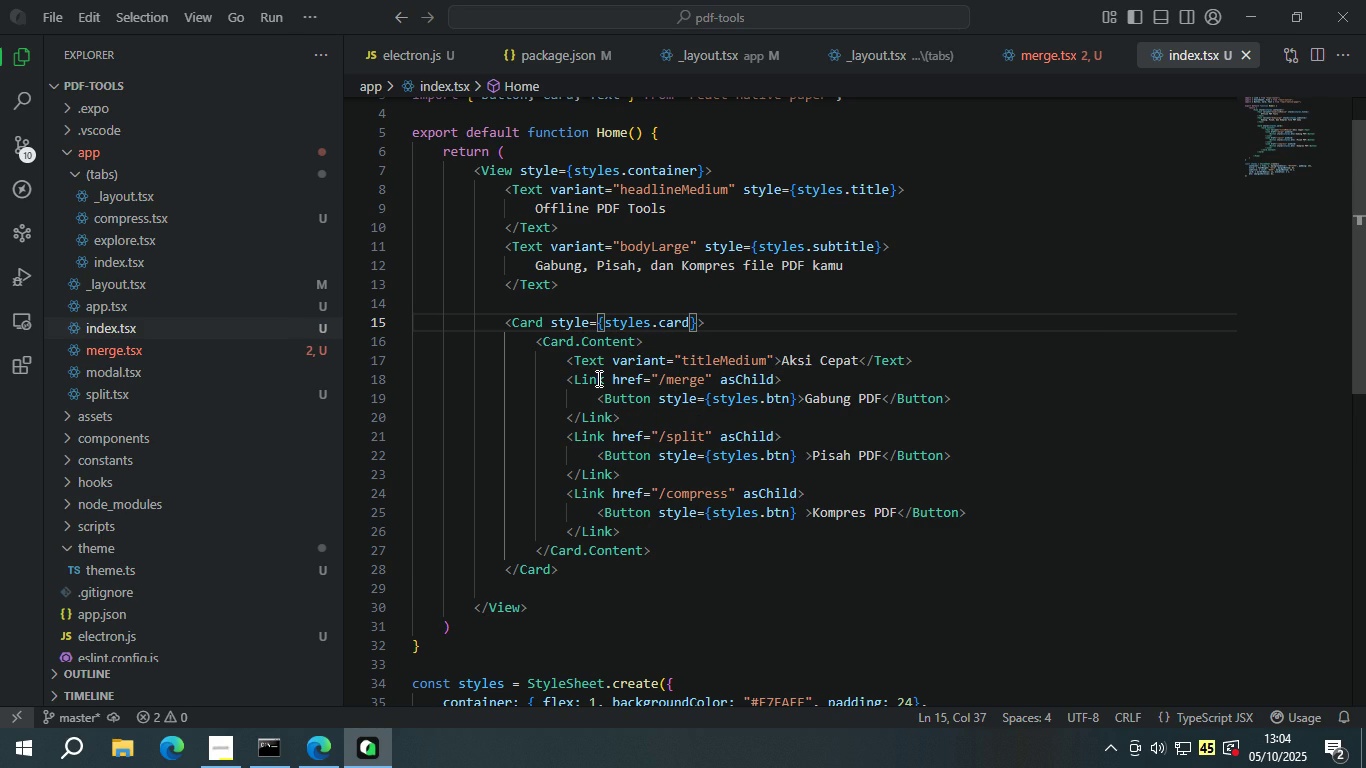 
scroll: coordinate [597, 378], scroll_direction: down, amount: 2.0
 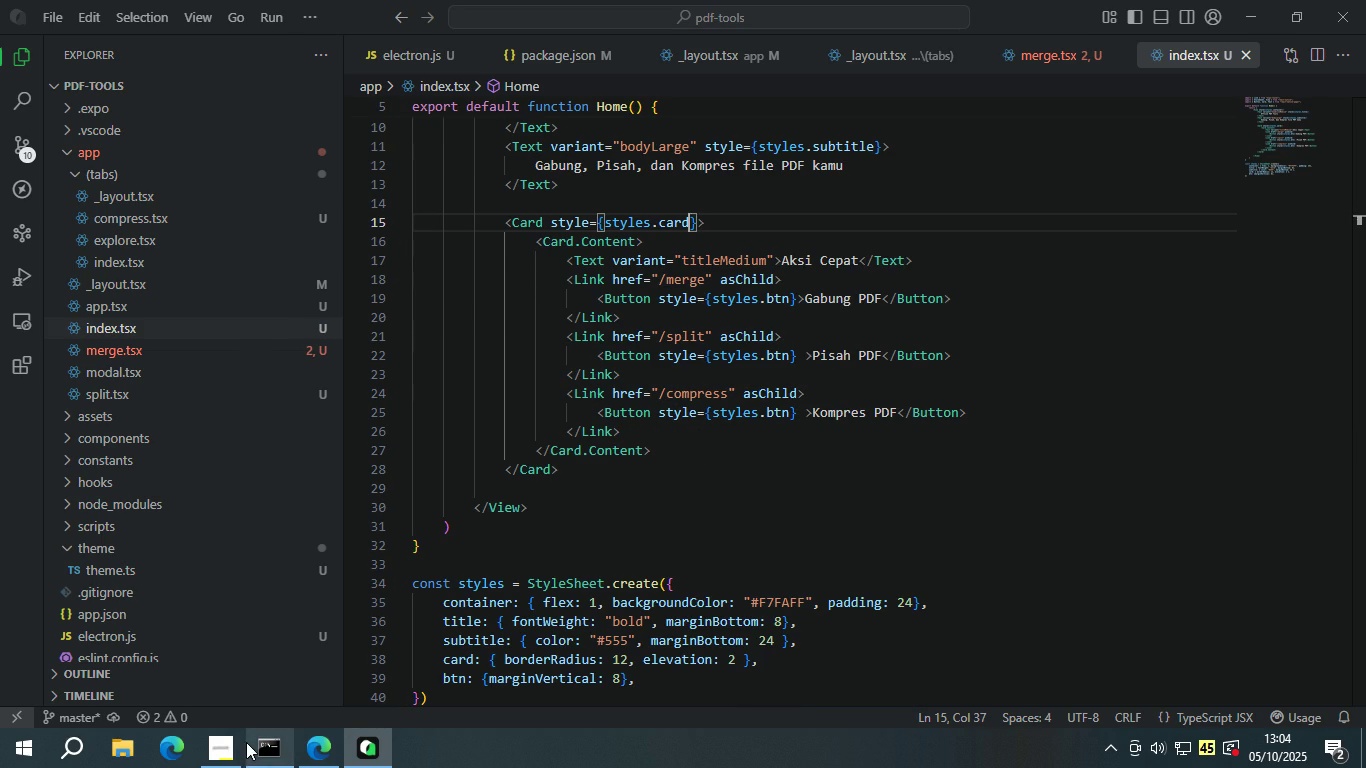 
double_click([547, 511])
 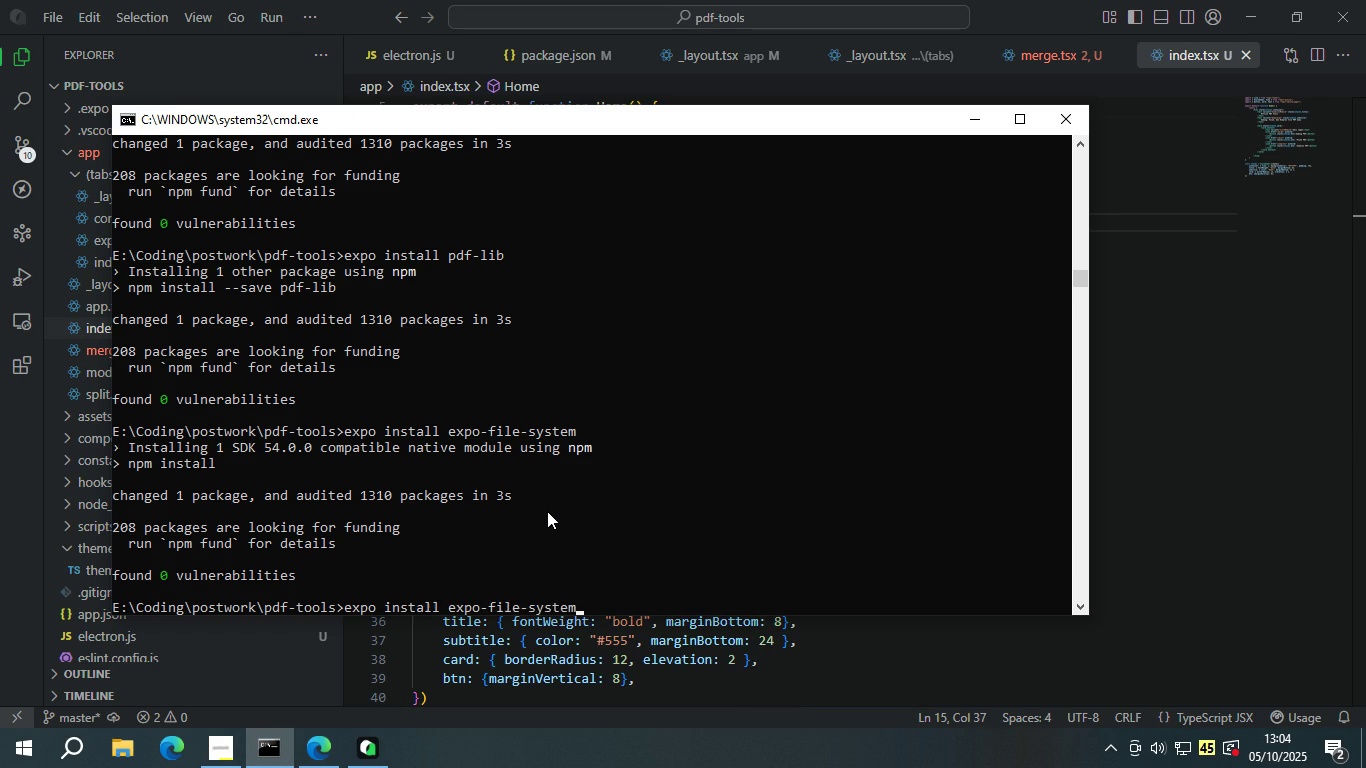 
key(ArrowUp)
 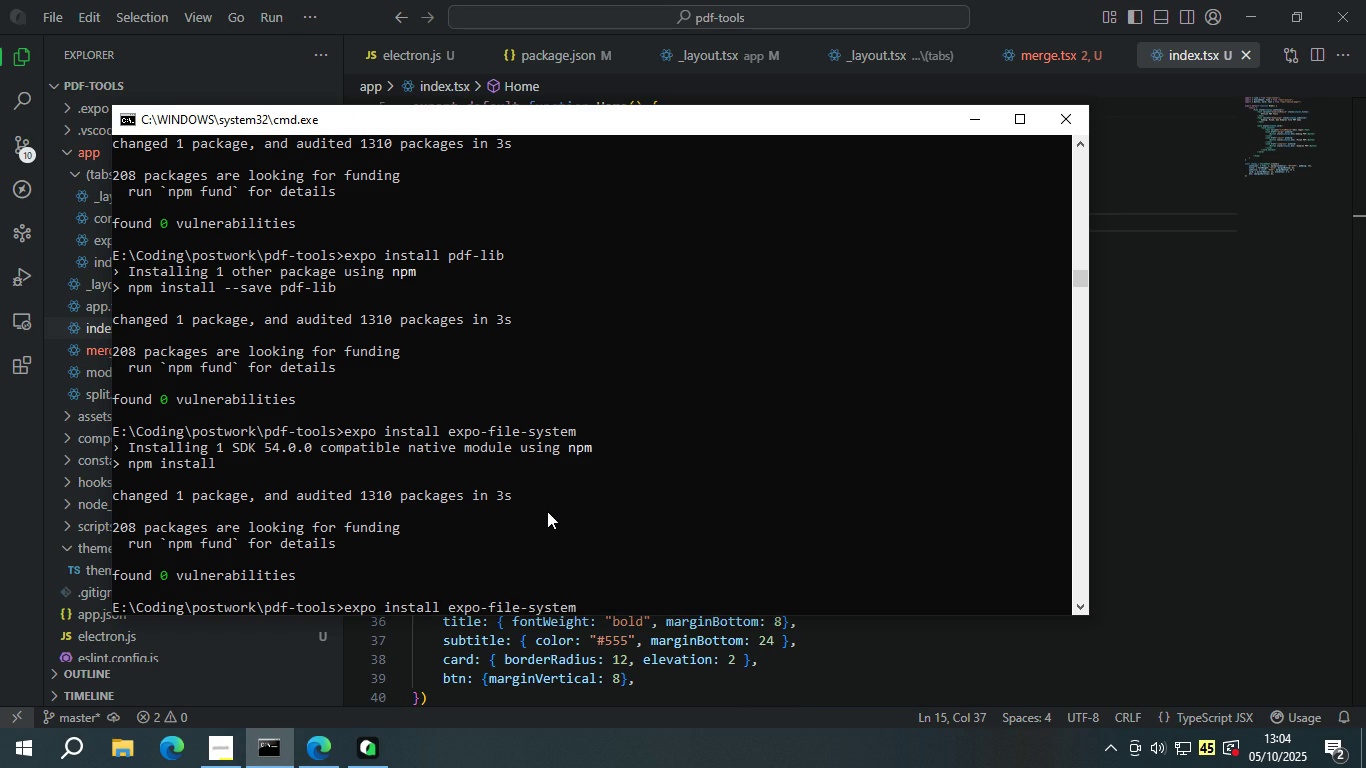 
key(ArrowUp)
 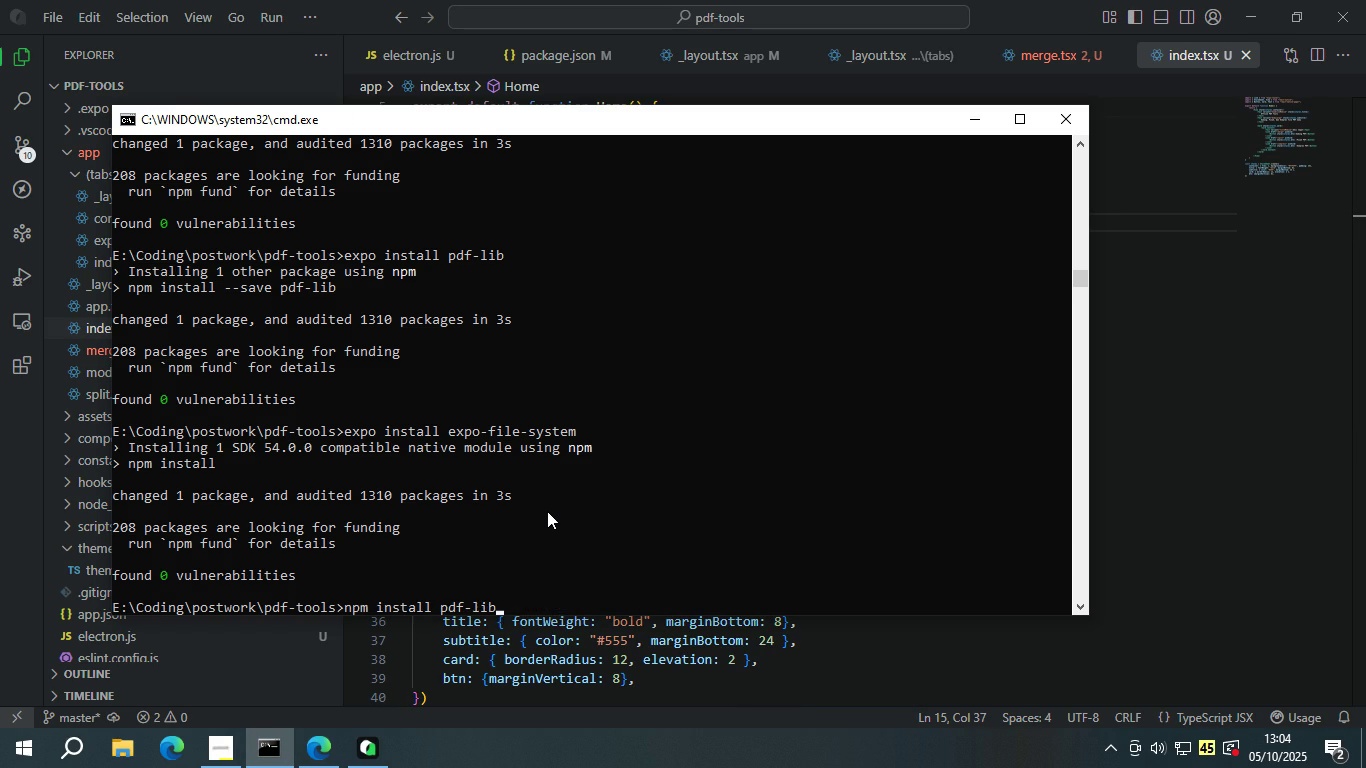 
key(ArrowUp)
 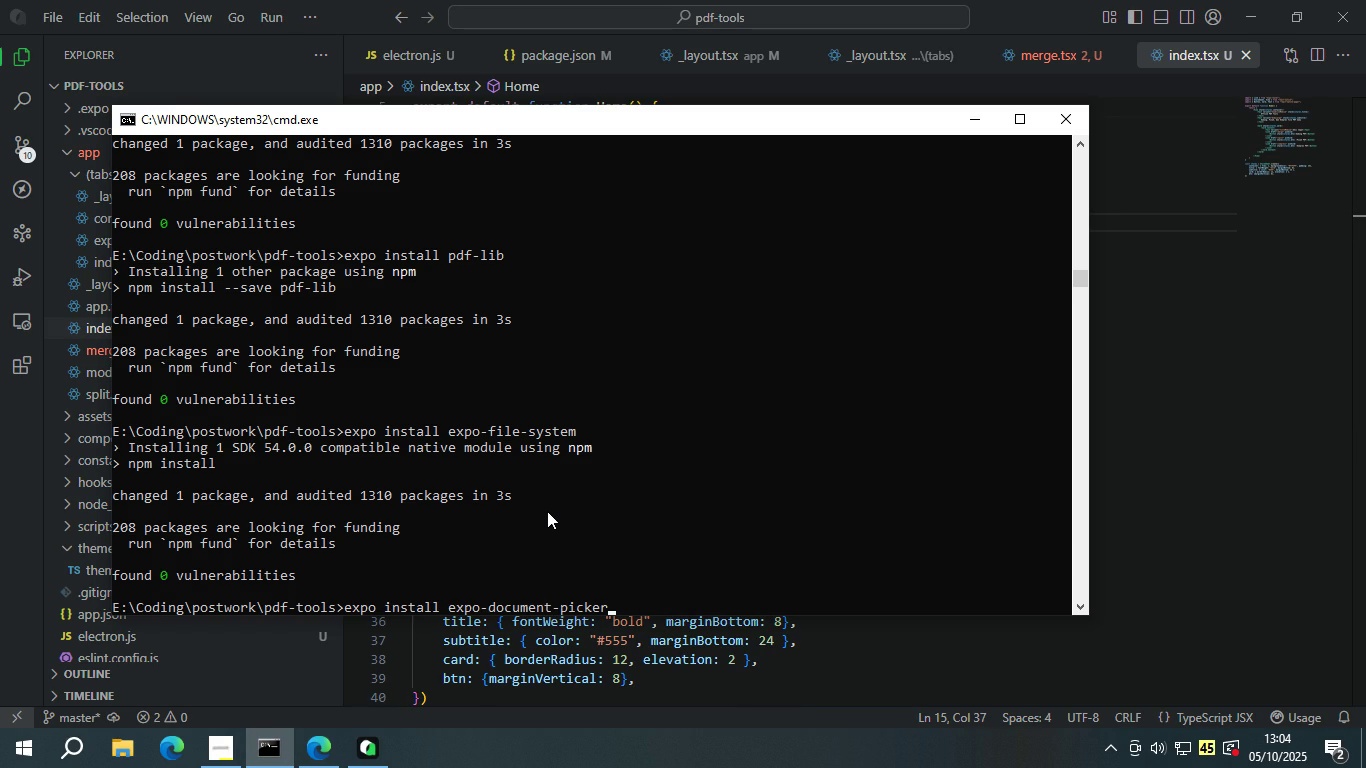 
key(ArrowUp)
 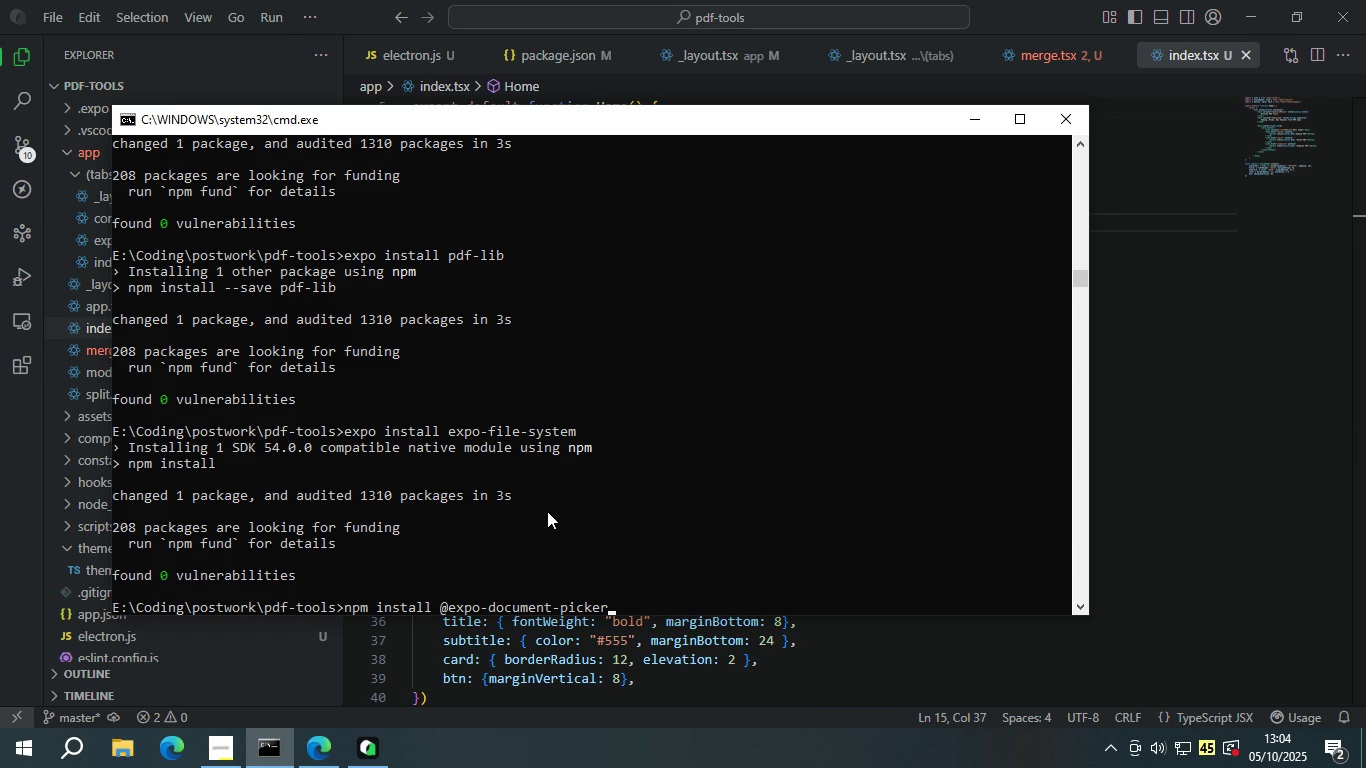 
key(ArrowUp)
 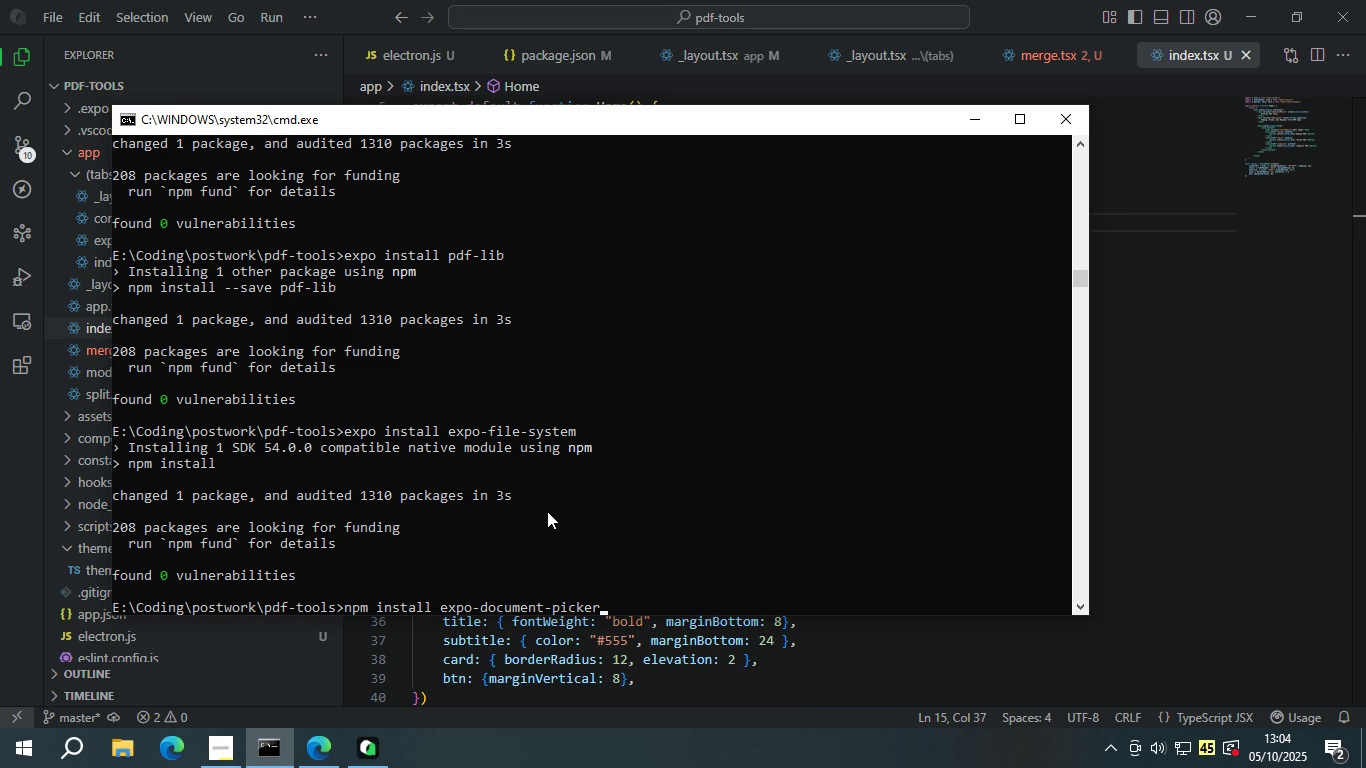 
key(ArrowUp)
 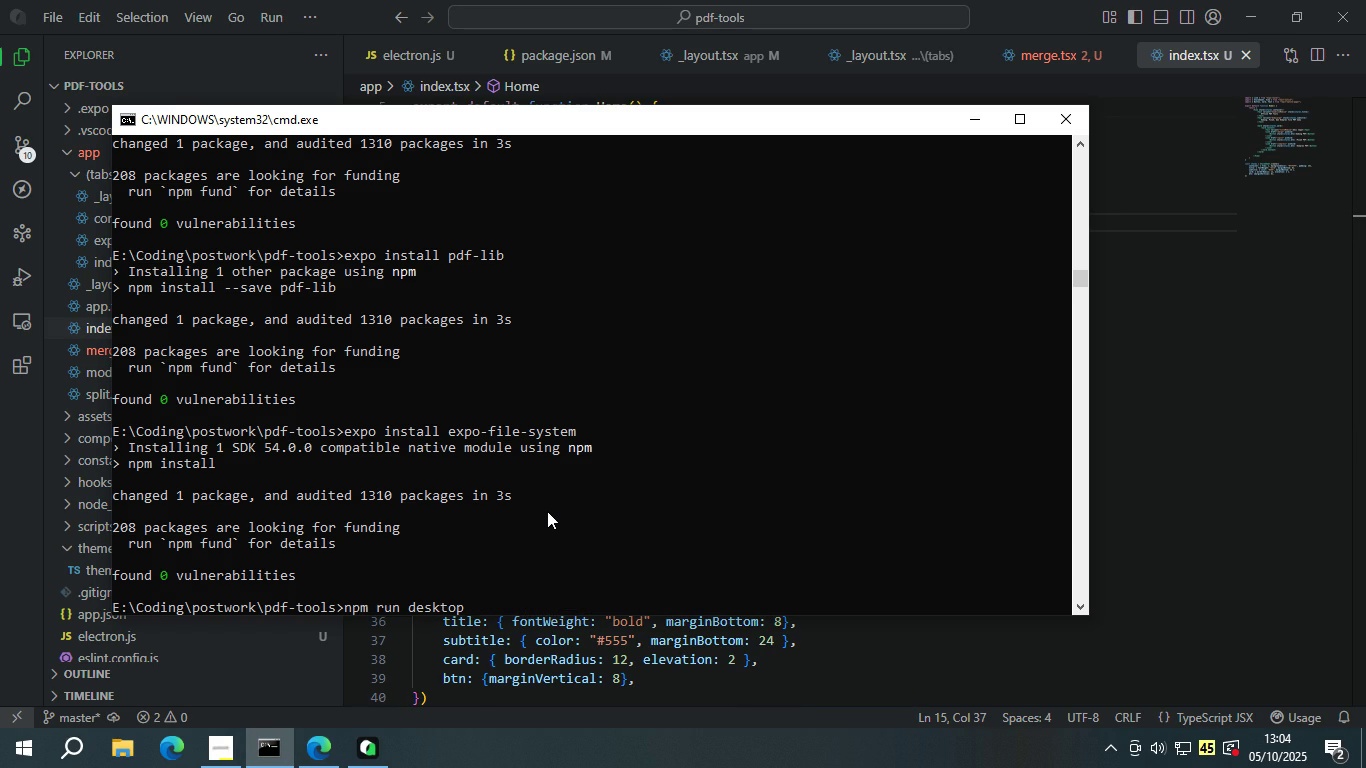 
key(ArrowUp)
 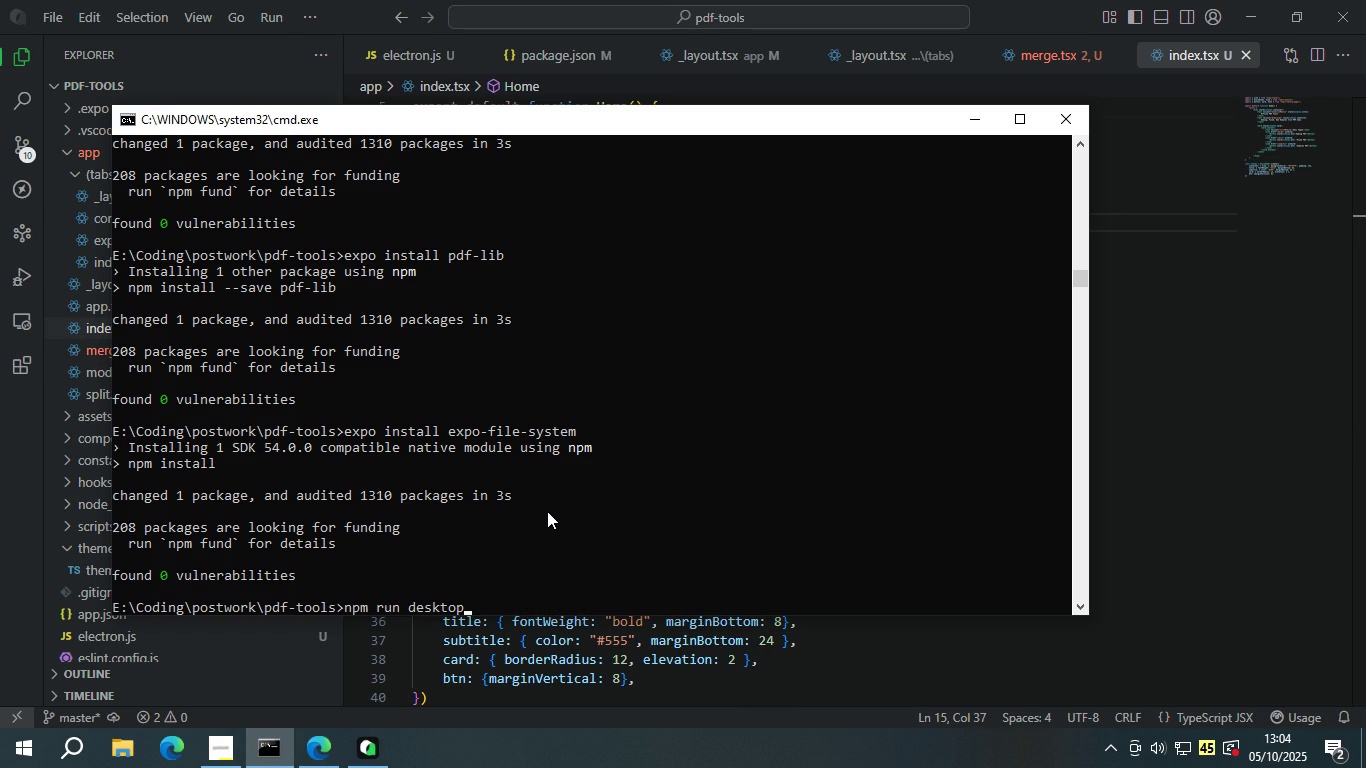 
key(Enter)
 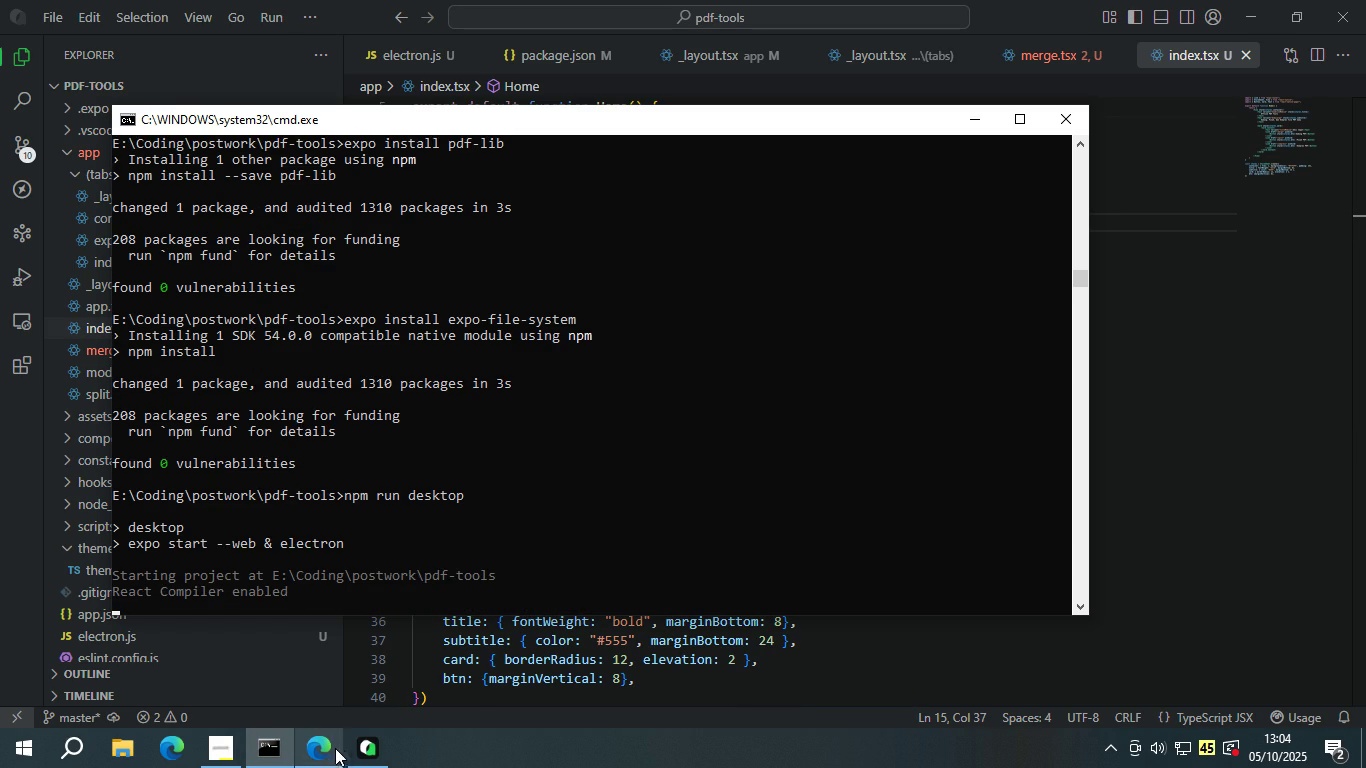 
left_click([362, 745])
 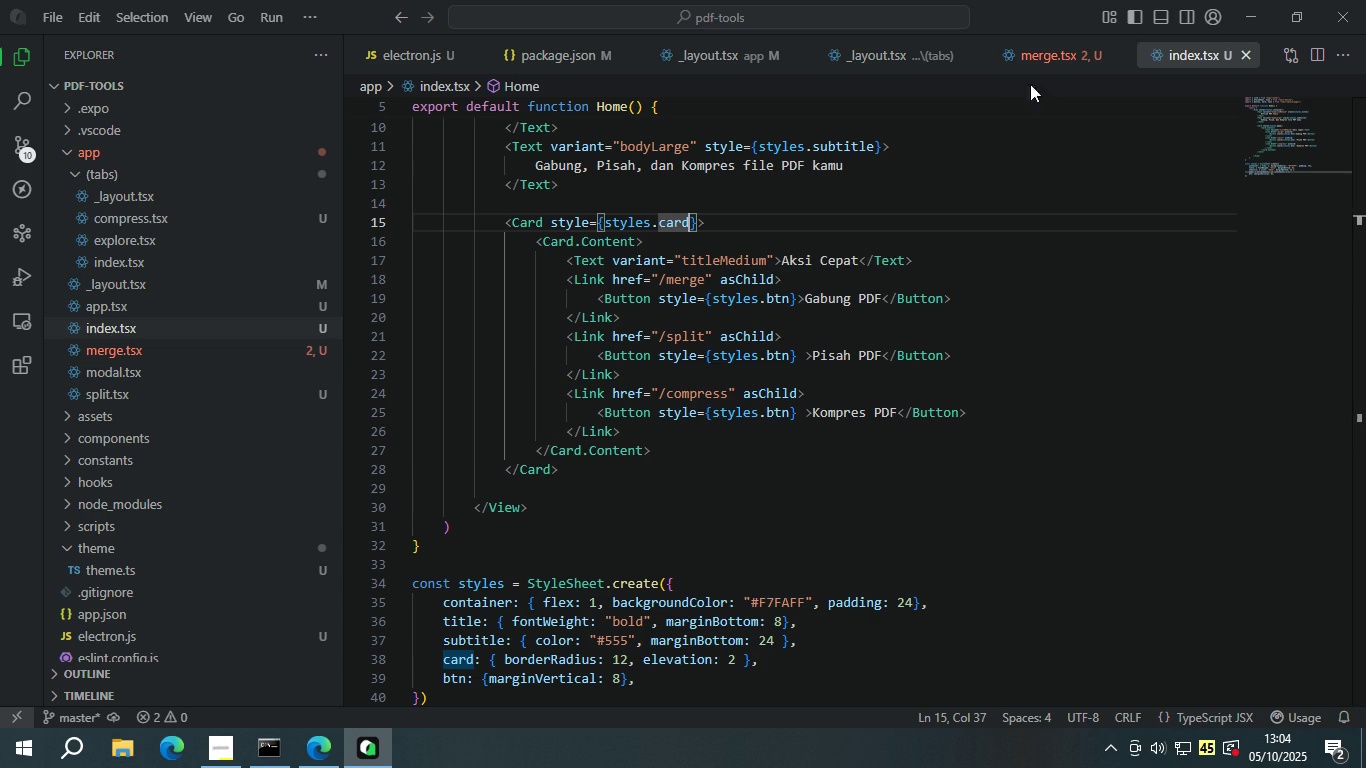 
left_click([1039, 55])
 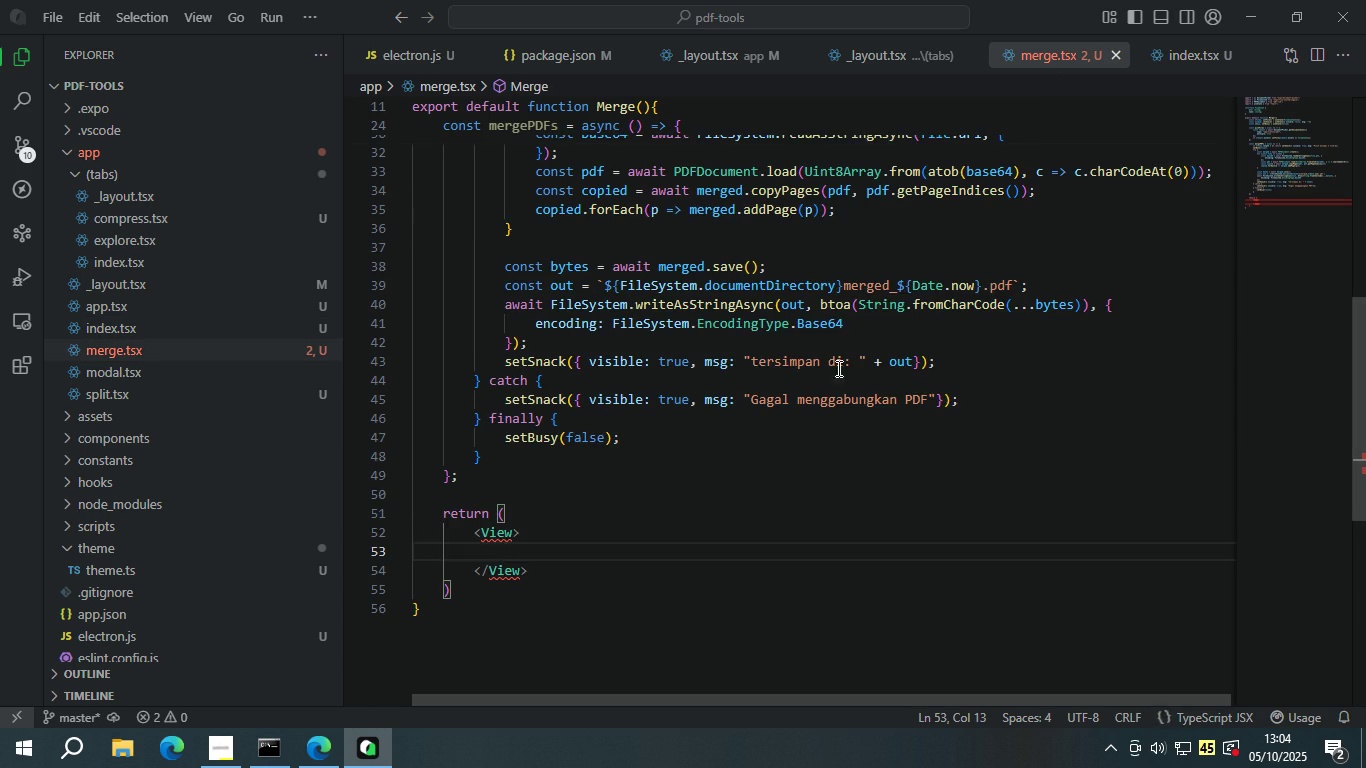 
scroll: coordinate [797, 414], scroll_direction: down, amount: 1.0
 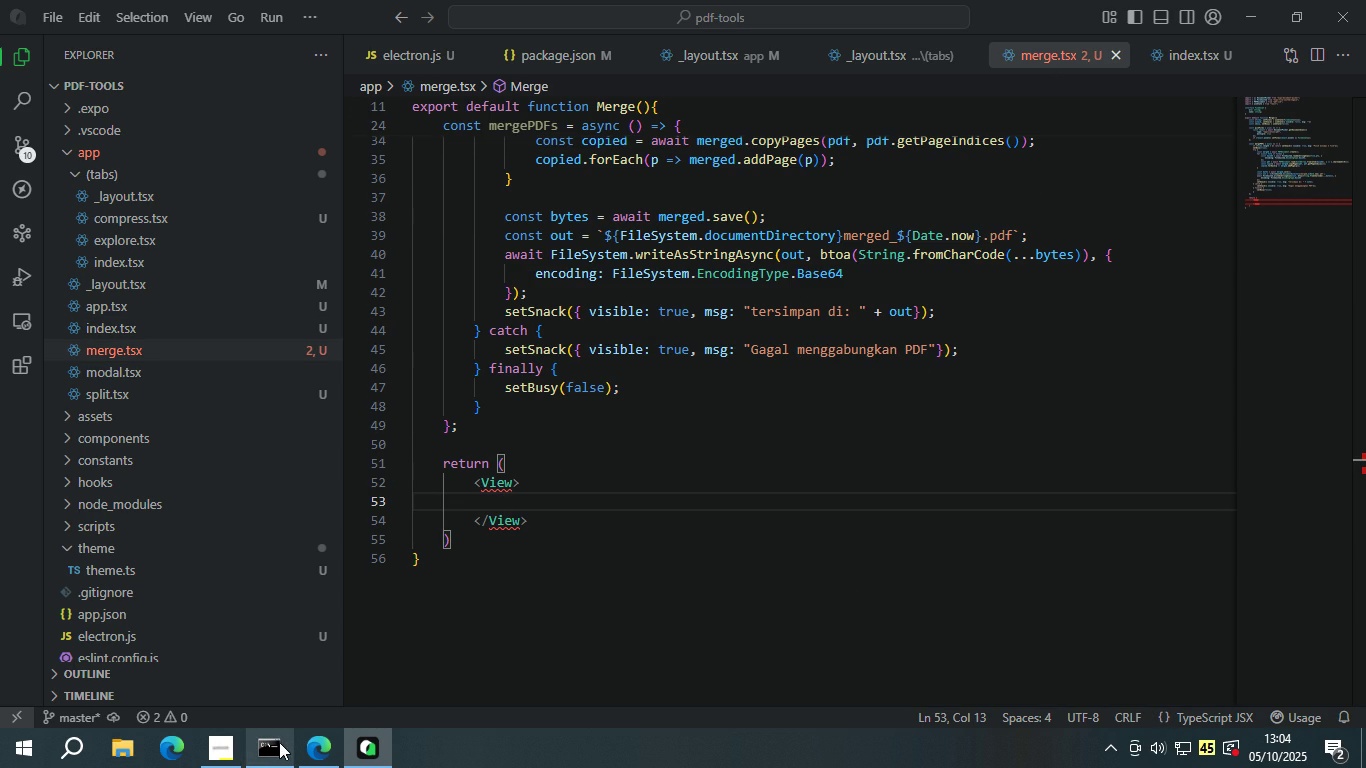 
left_click([310, 740])
 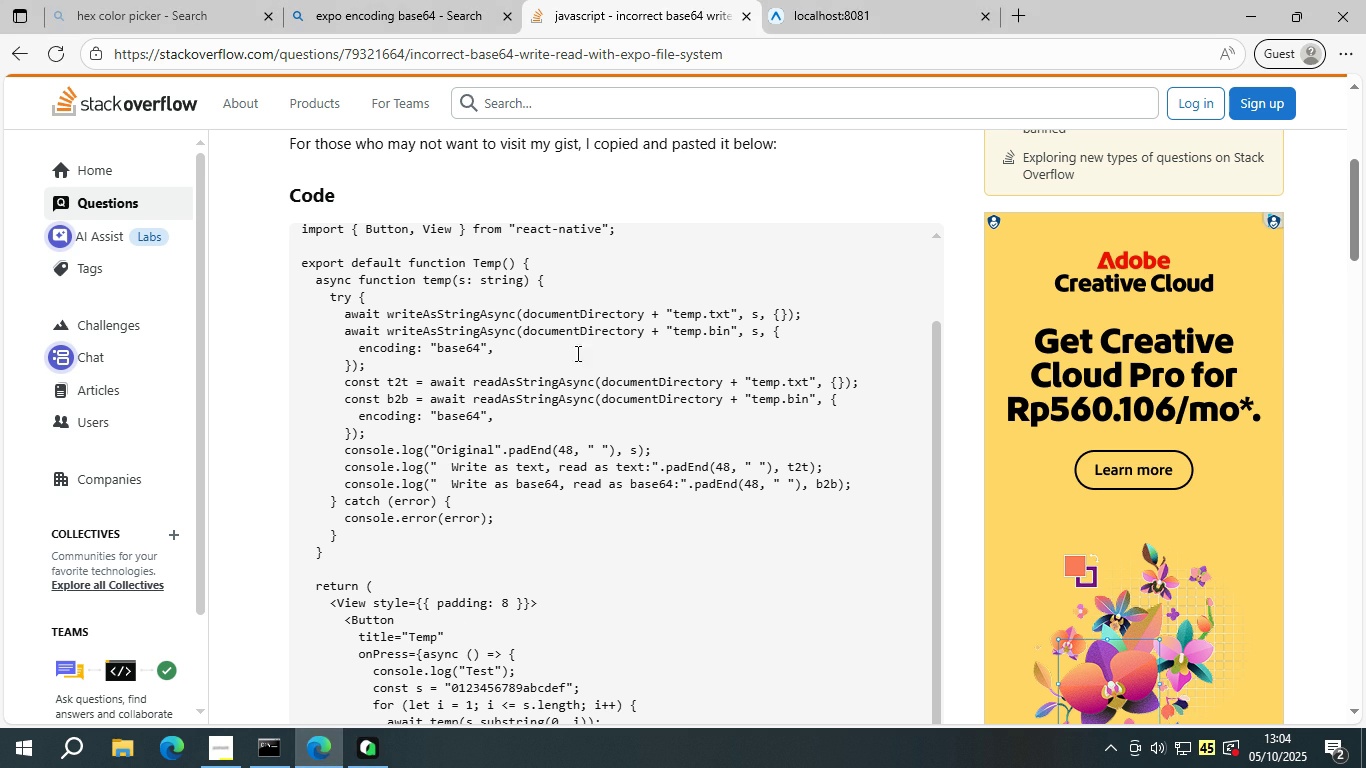 
left_click([880, 0])
 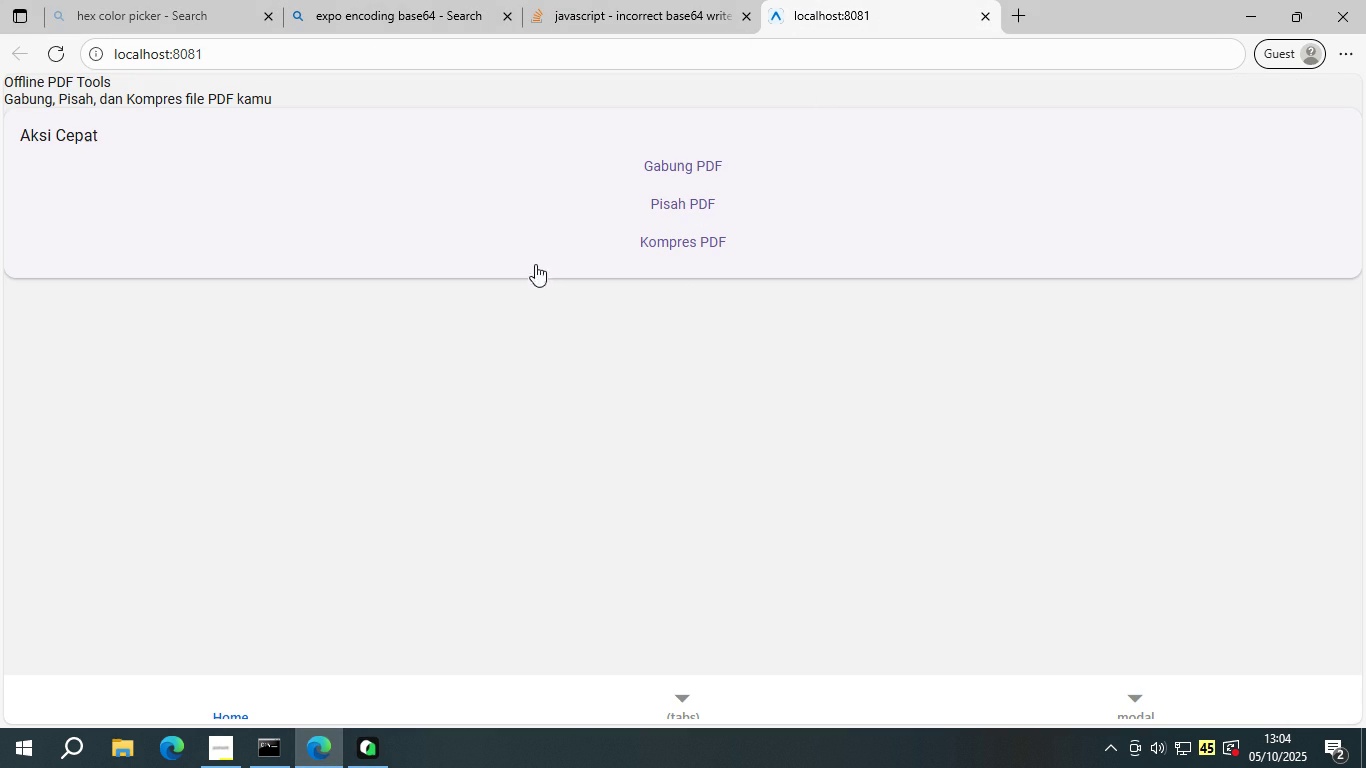 
left_click([646, 384])
 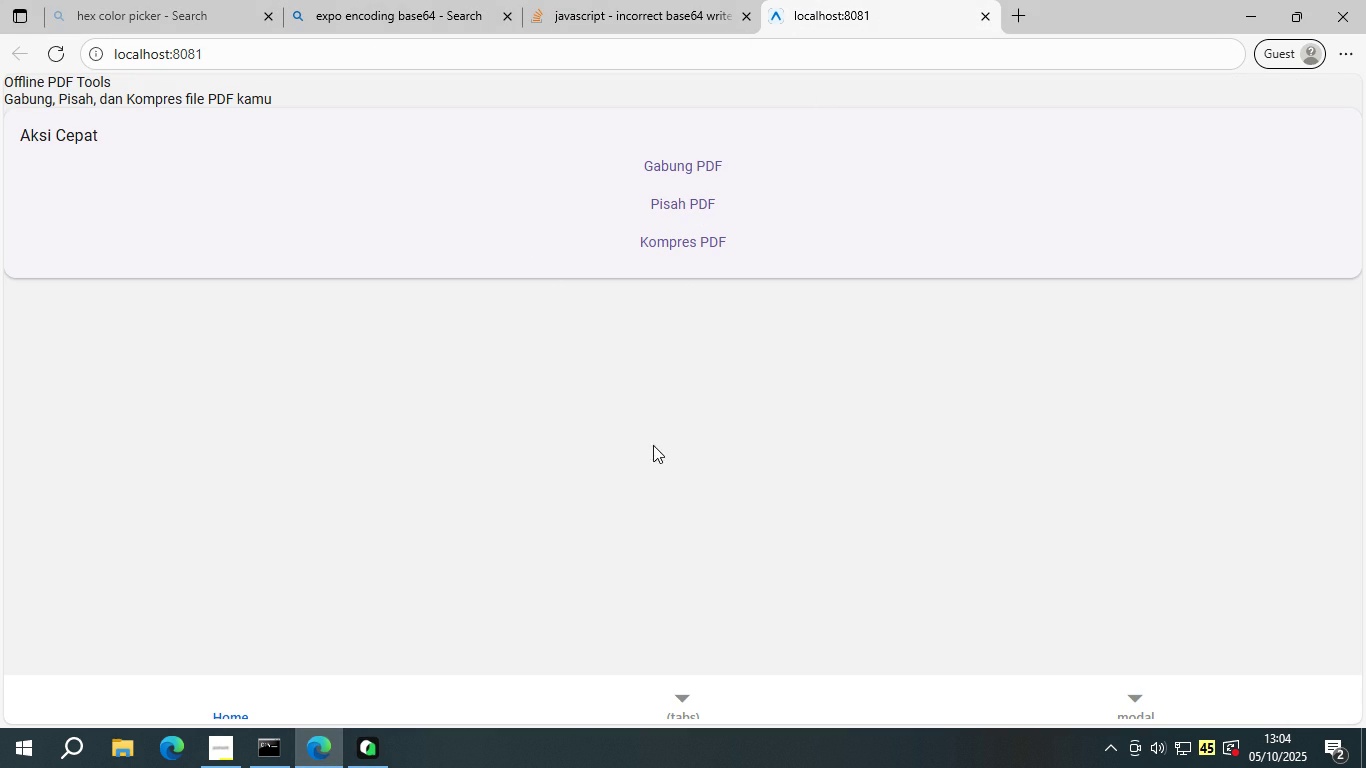 
scroll: coordinate [660, 496], scroll_direction: down, amount: 2.0
 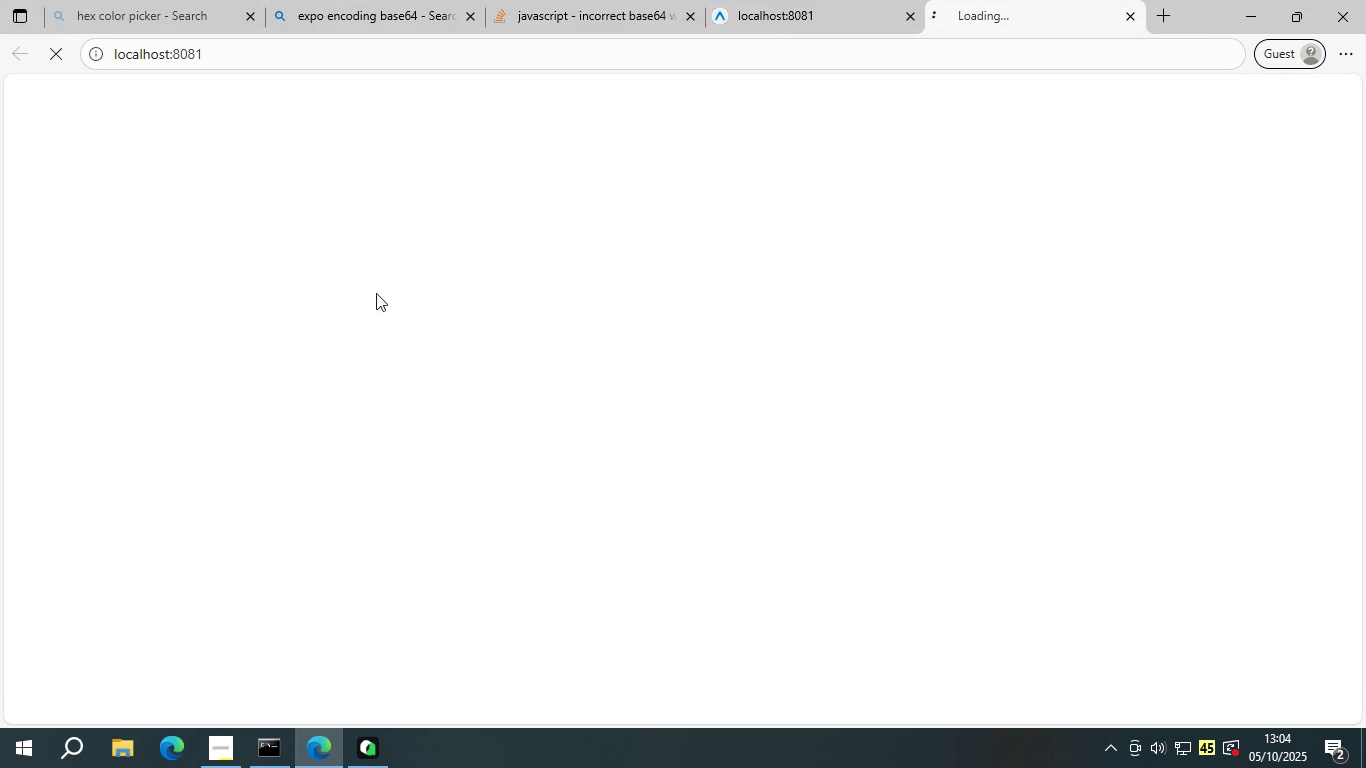 
scroll: coordinate [603, 362], scroll_direction: up, amount: 1.0
 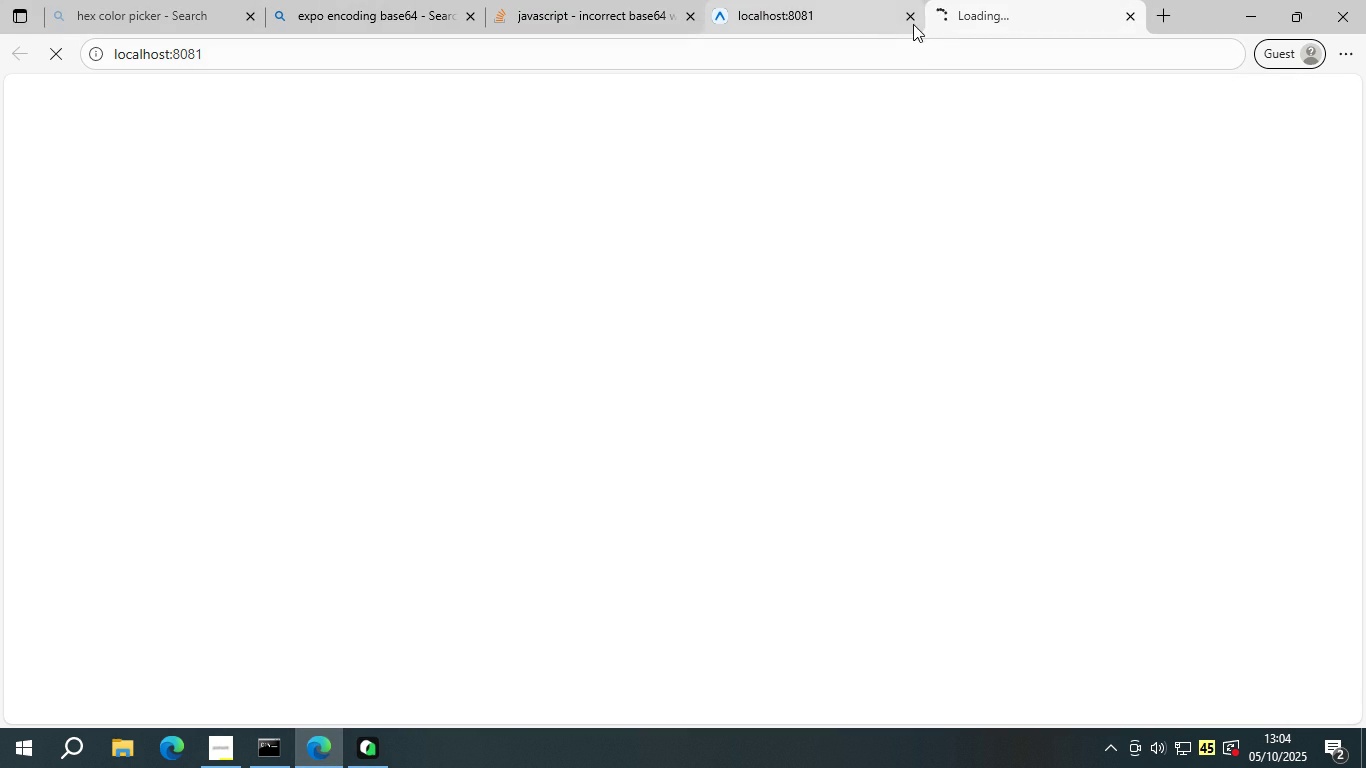 
left_click([914, 20])
 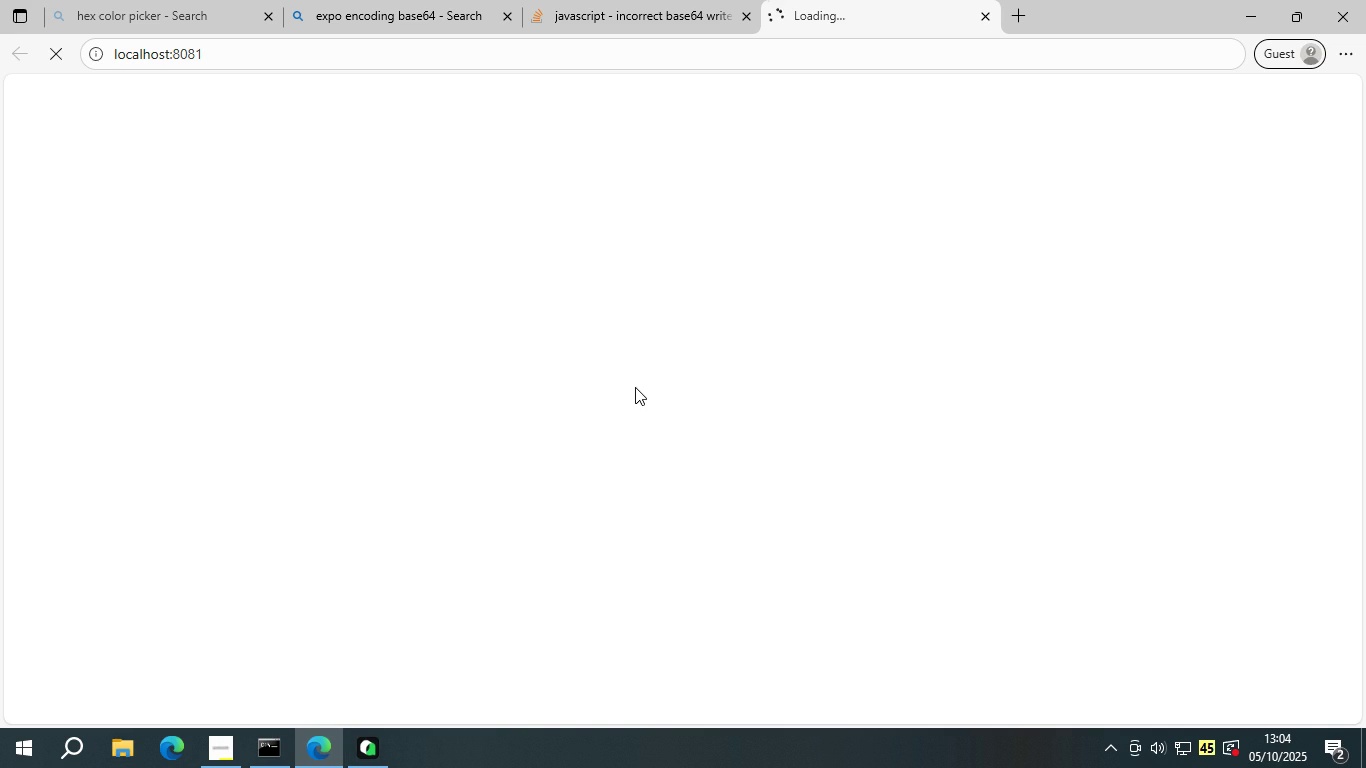 
wait(9.24)
 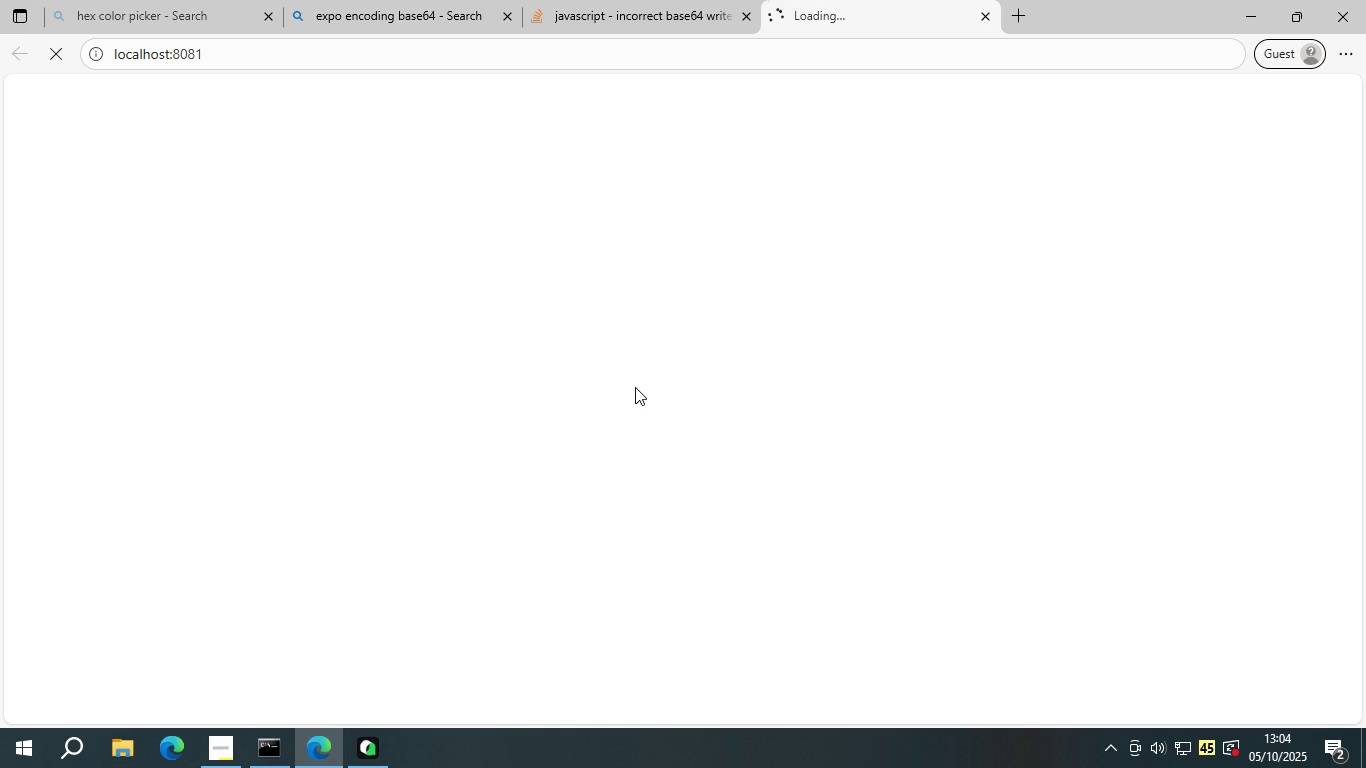 
left_click([377, 744])
 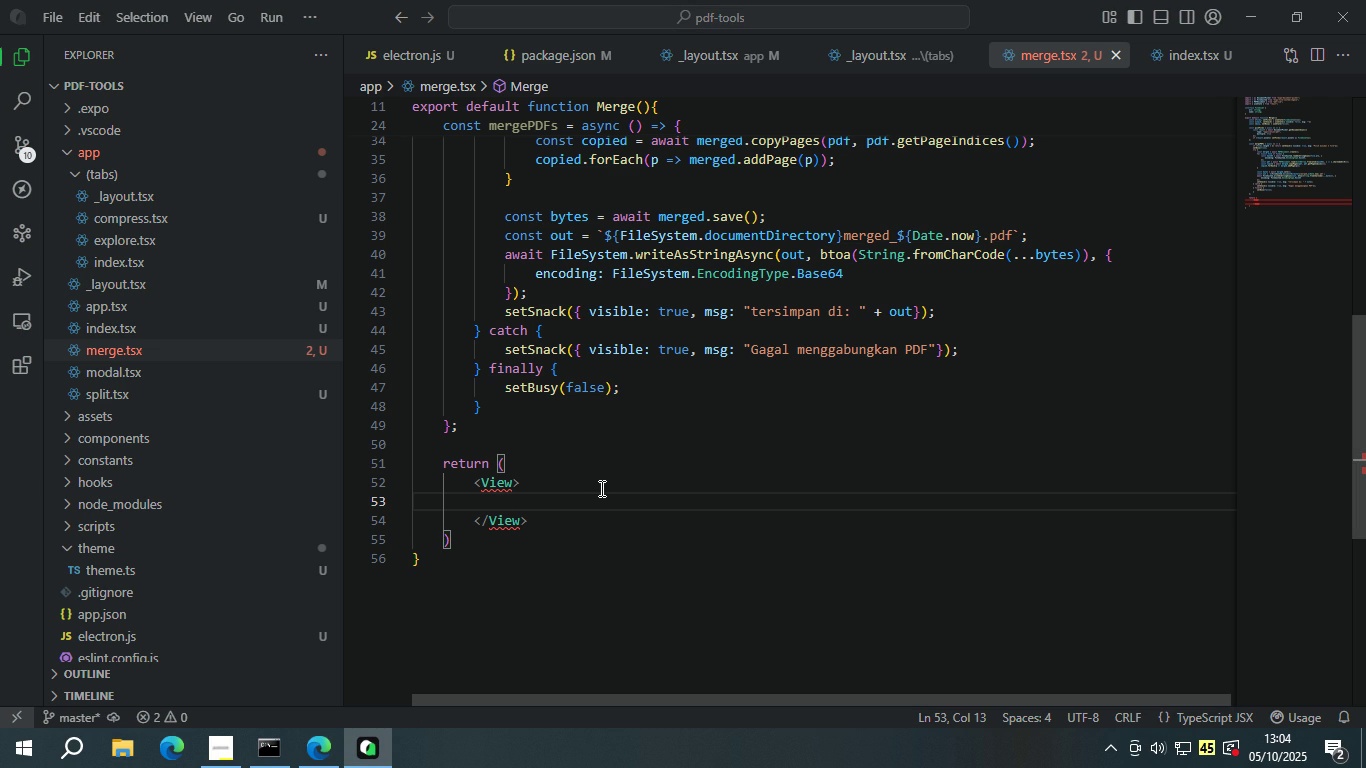 
wait(6.05)
 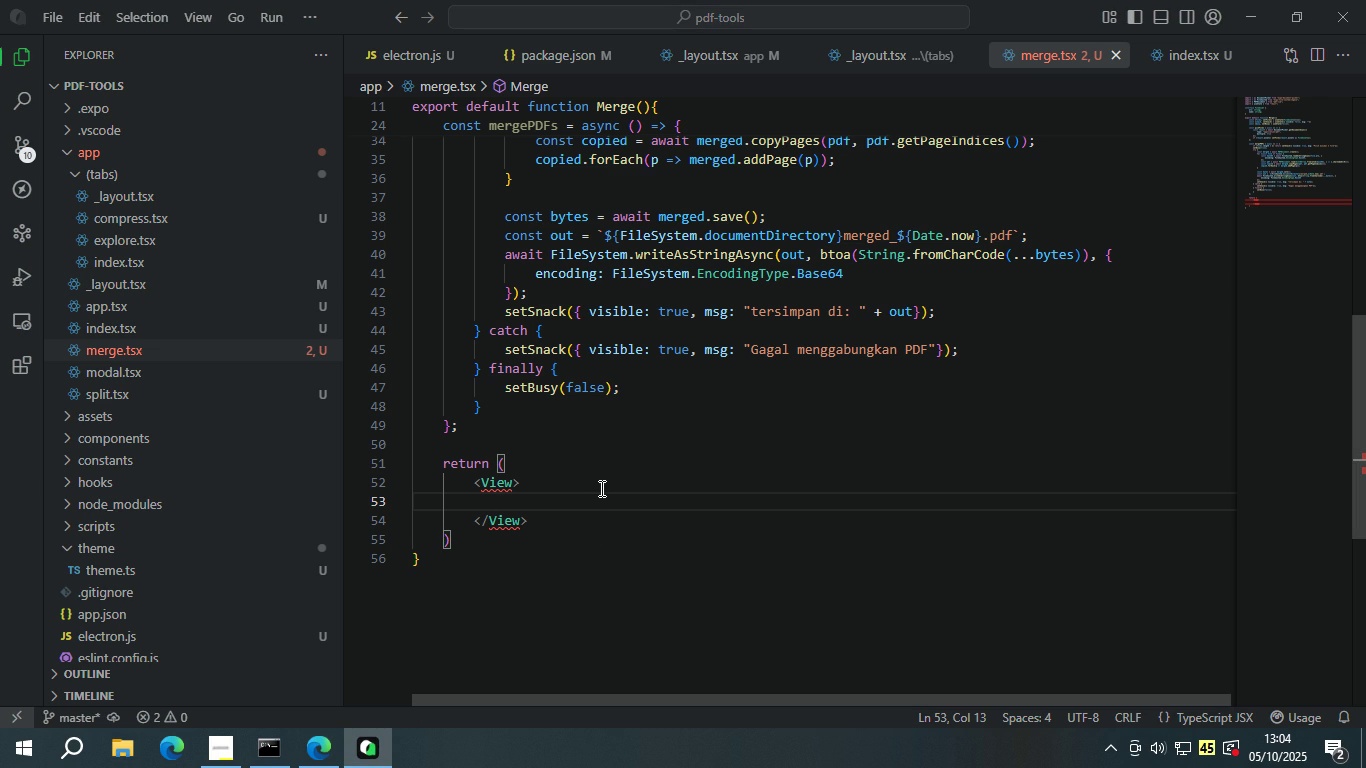 
left_click([489, 580])
 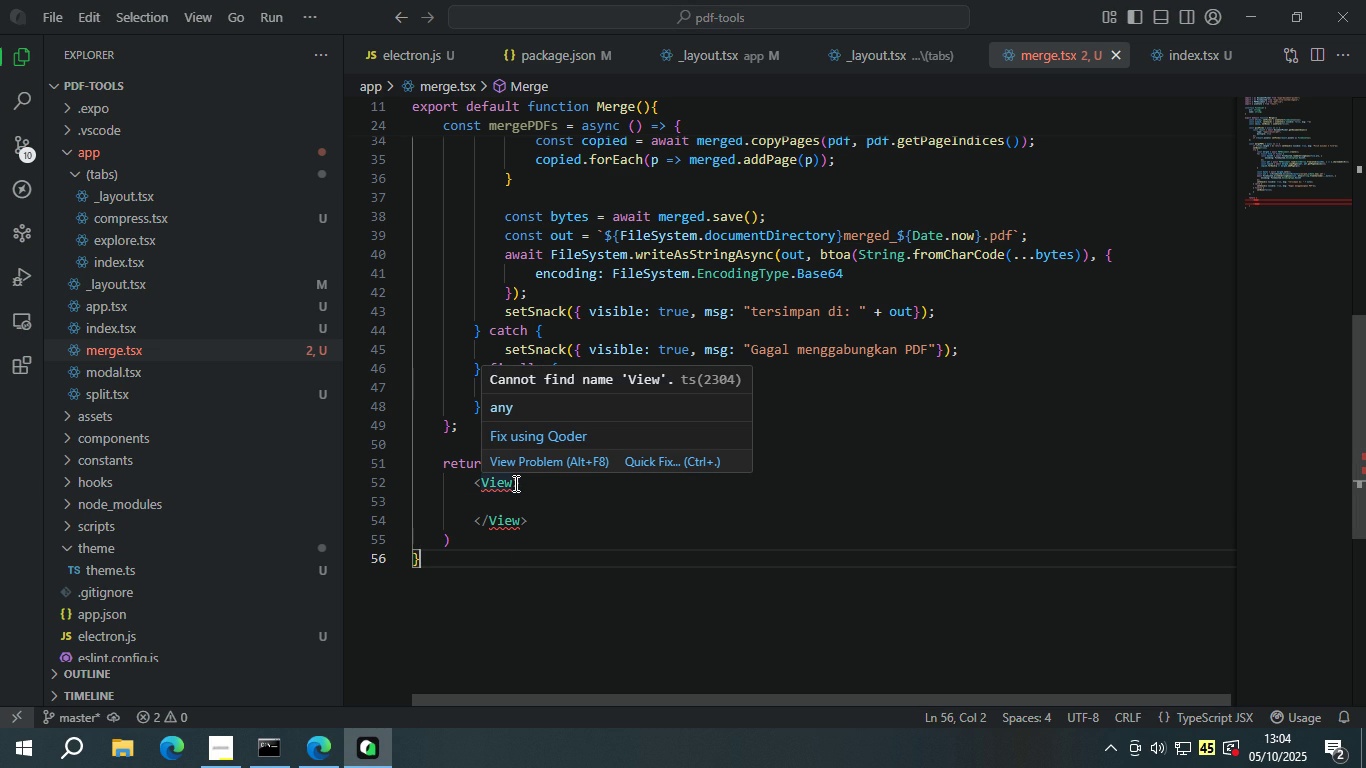 
wait(8.67)
 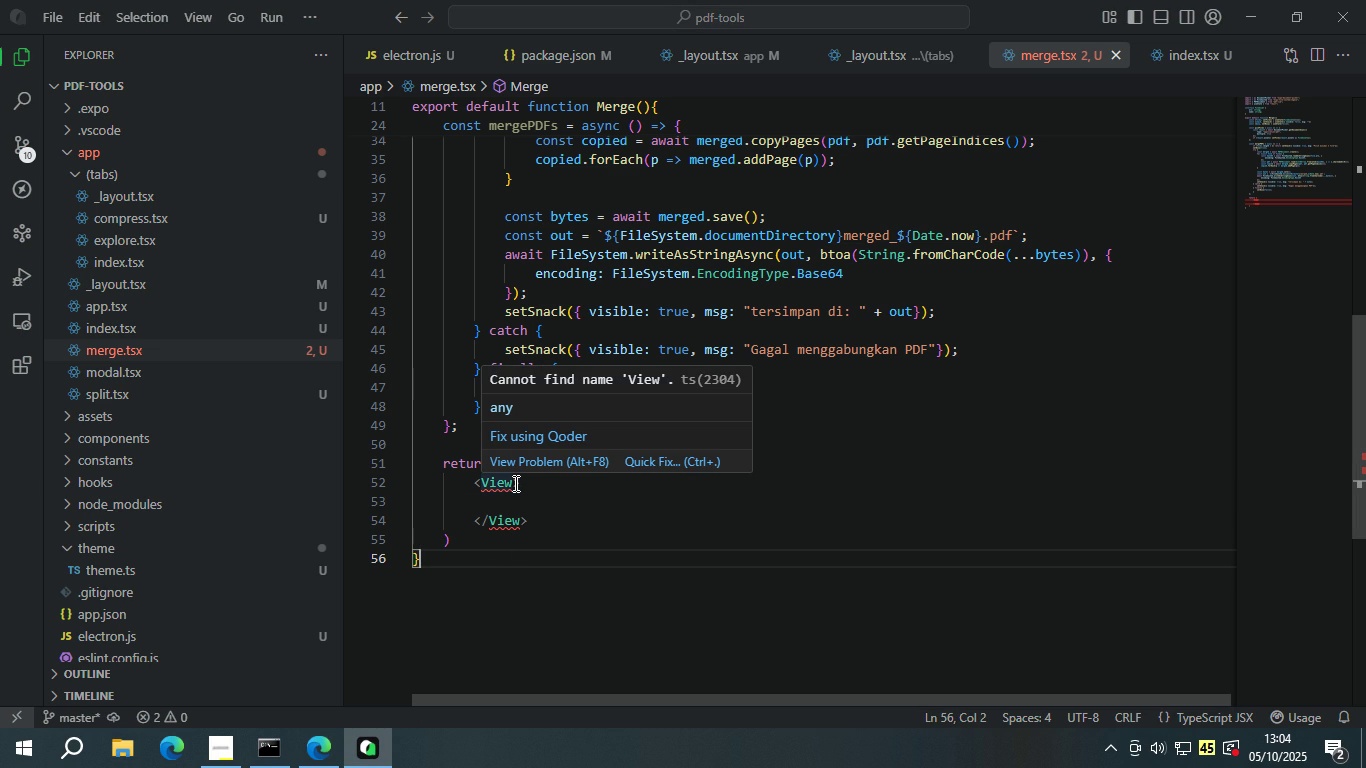 
left_click([497, 559])
 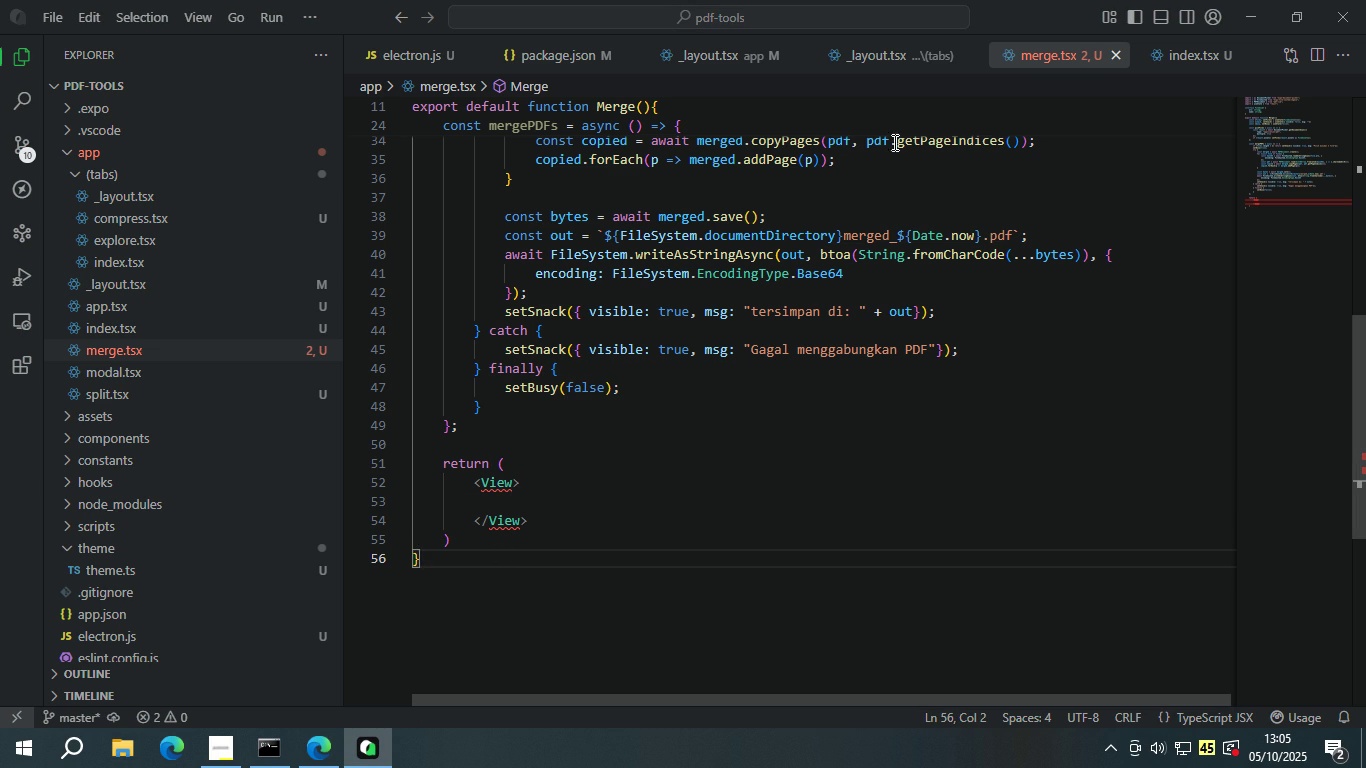 
left_click([1169, 59])
 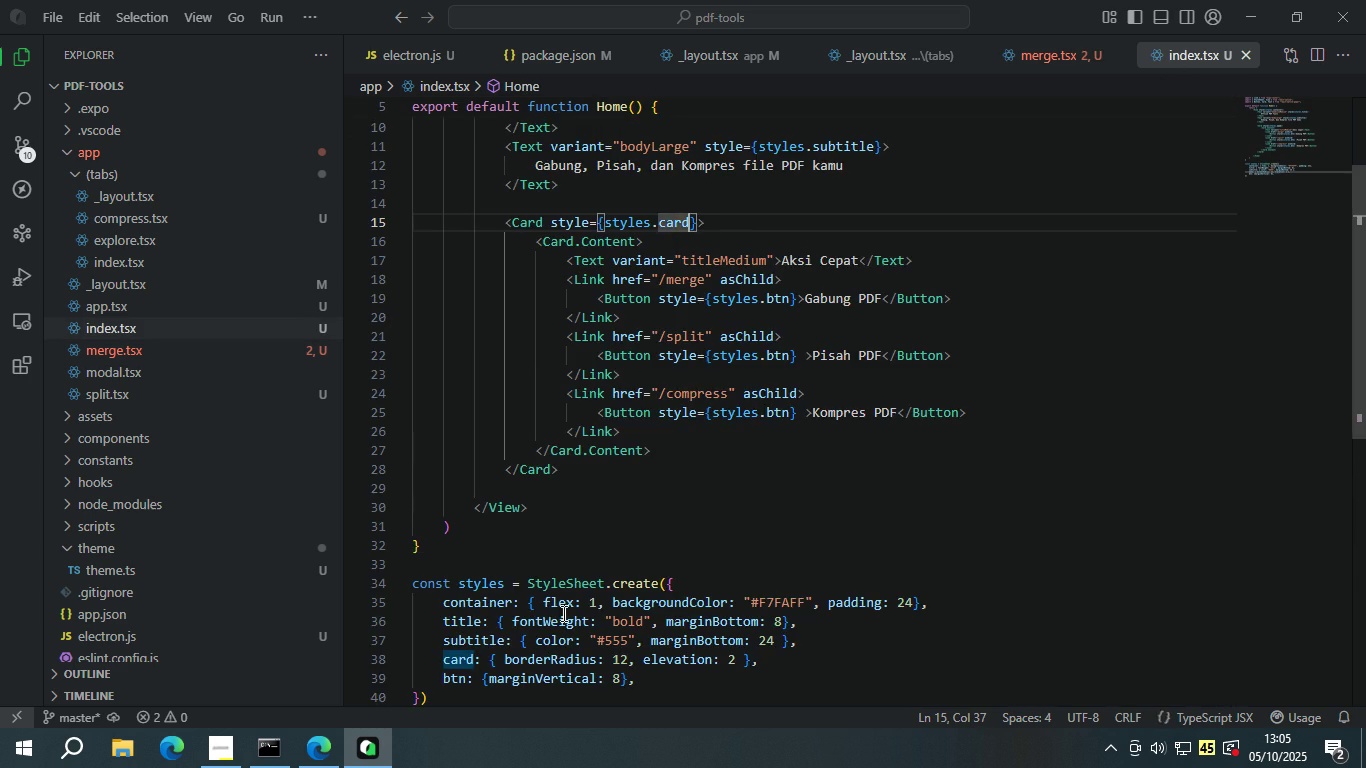 
scroll: coordinate [550, 626], scroll_direction: down, amount: 2.0
 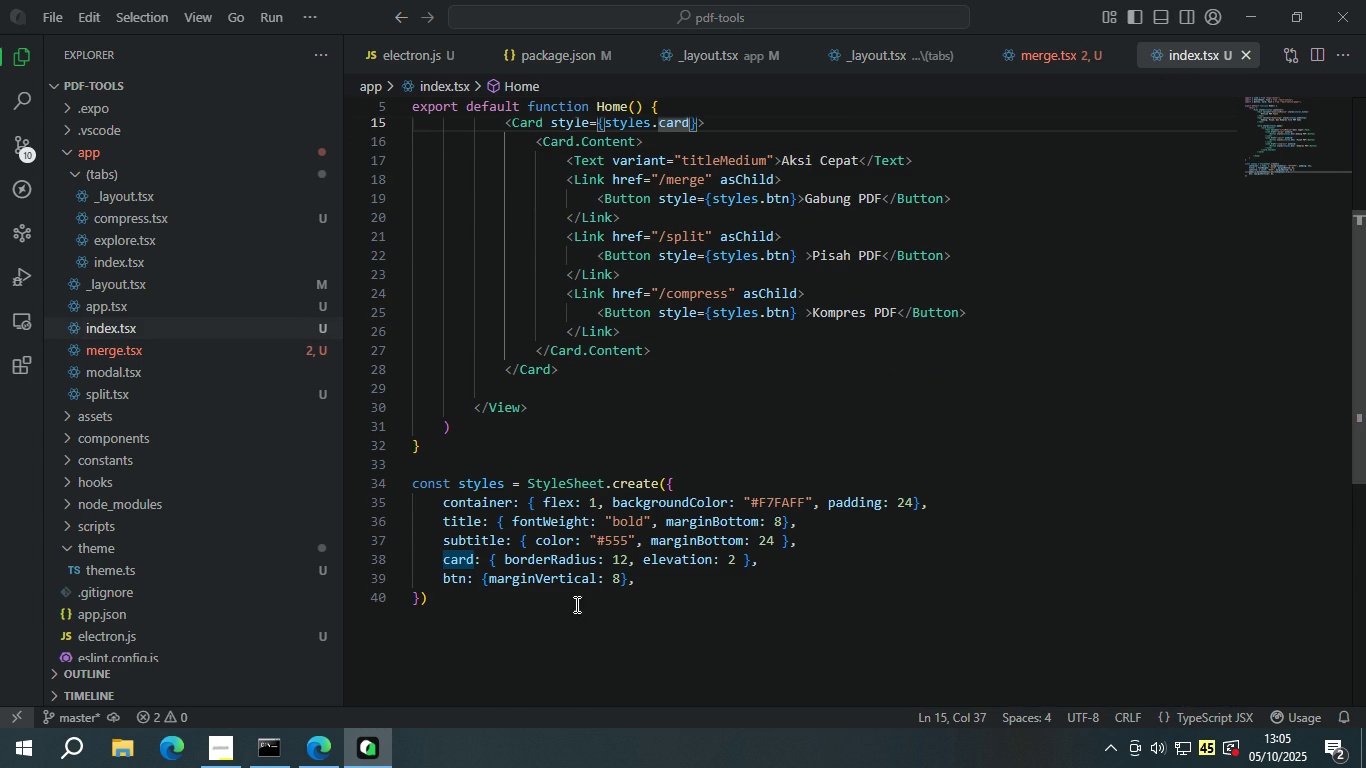 
left_click([1052, 45])
 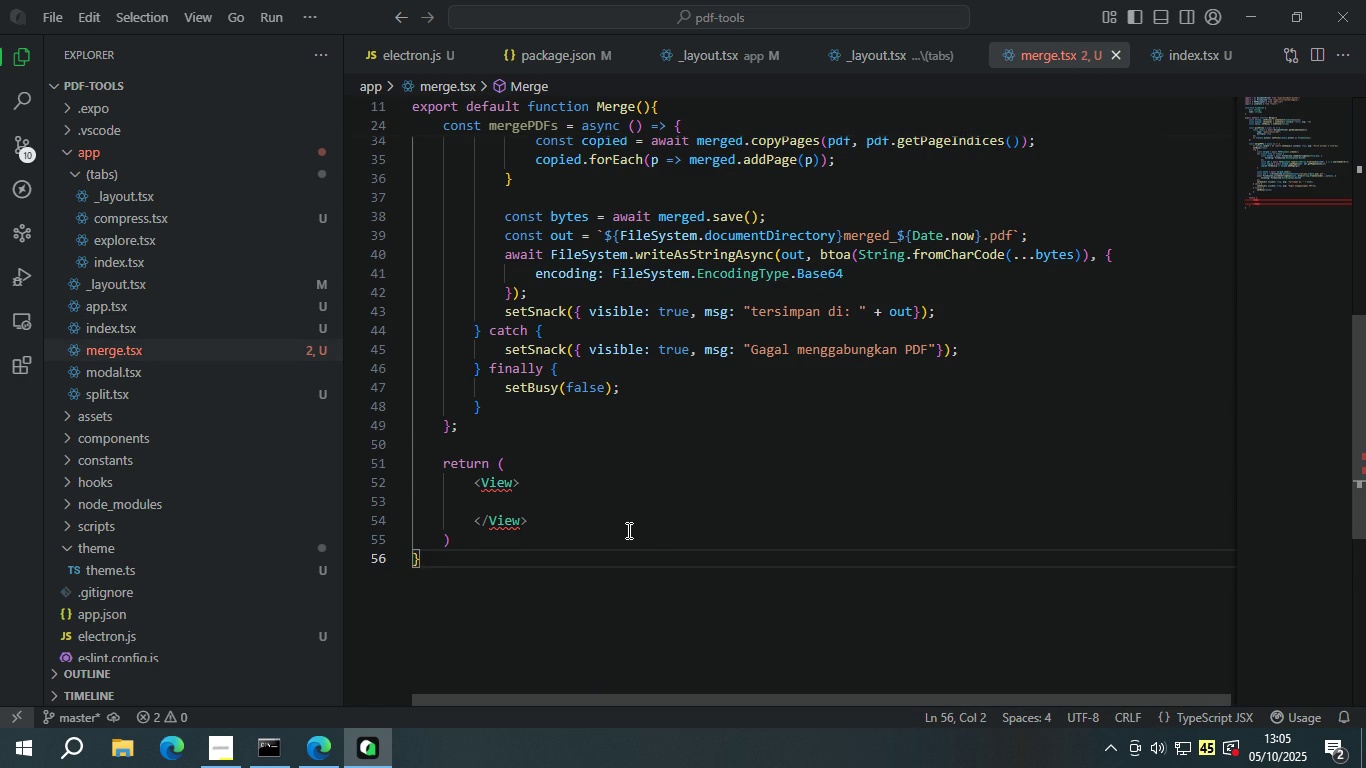 
key(Enter)
 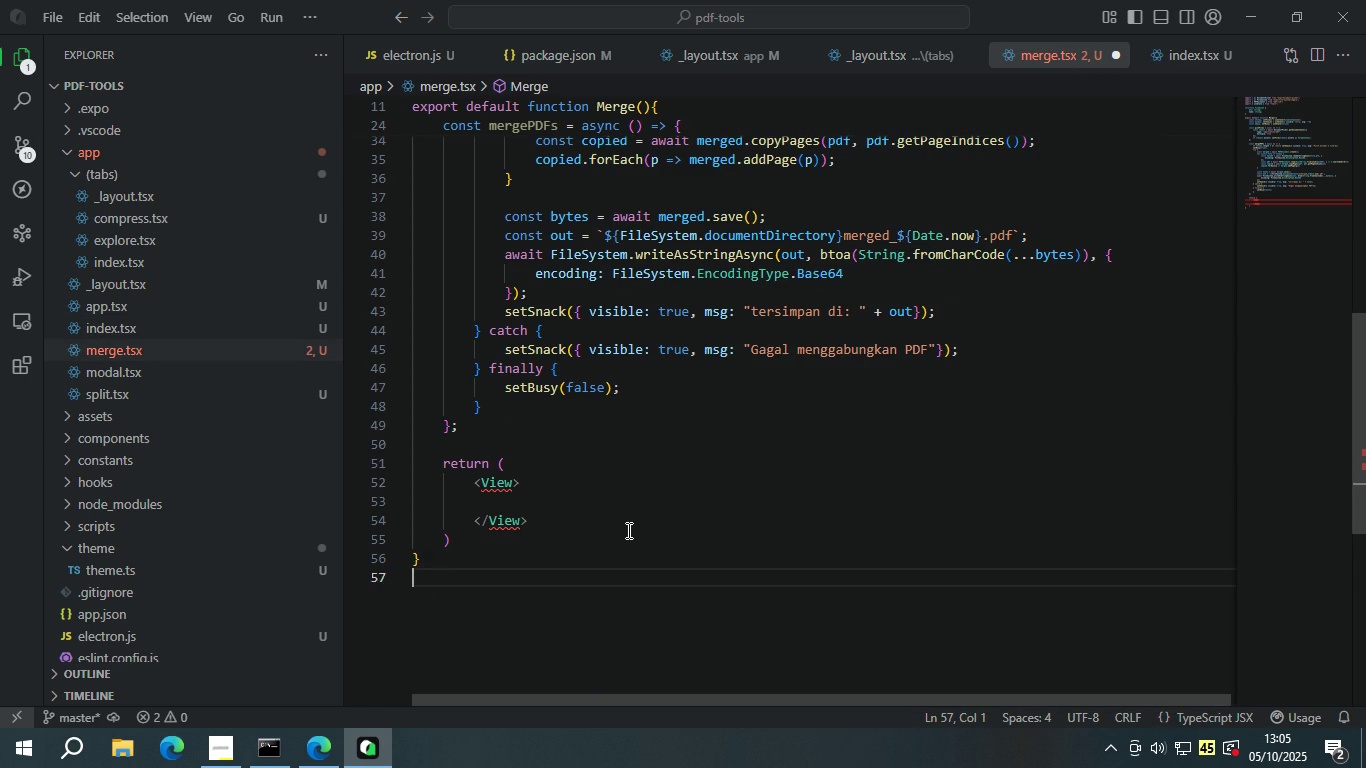 
key(Enter)
 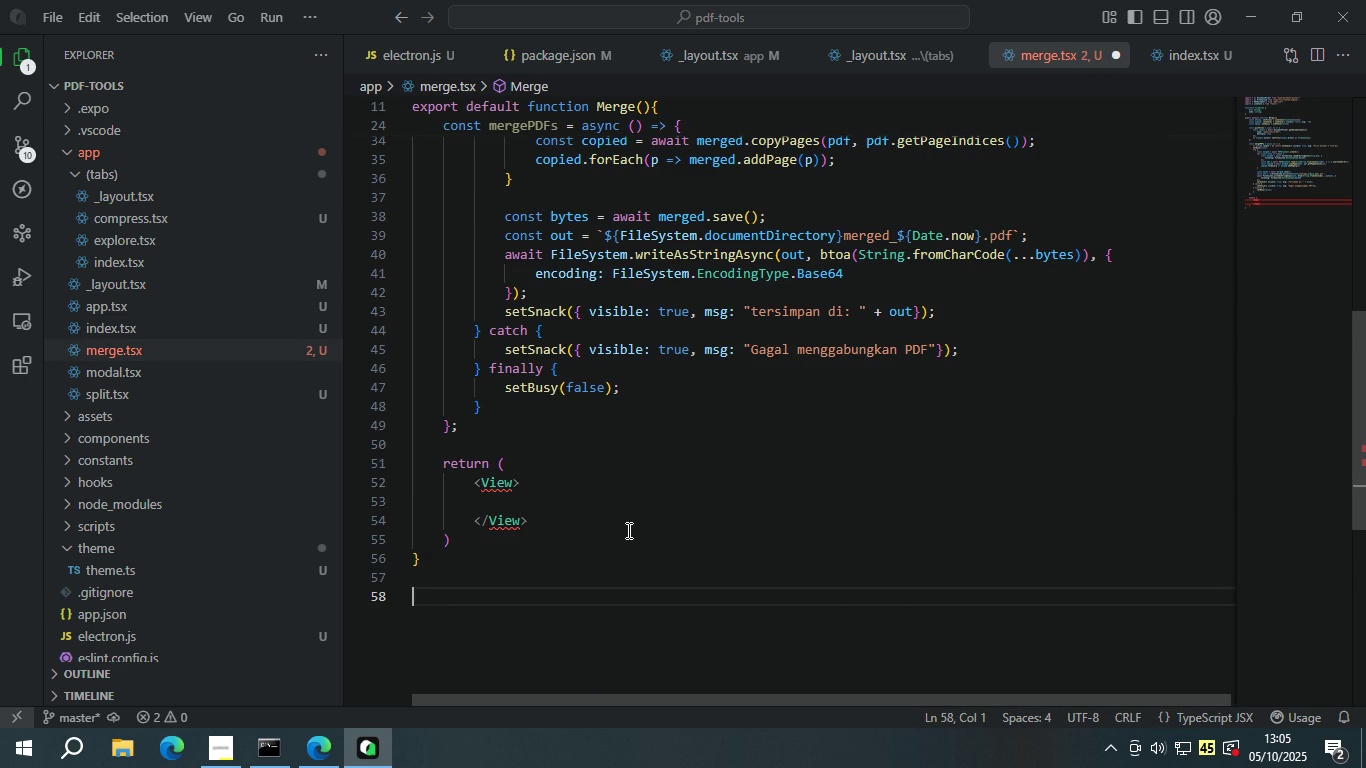 
type(const styles = Stl)
key(Backspace)
type(tle)
key(Backspace)
key(Backspace)
key(Backspace)
type(yle)
 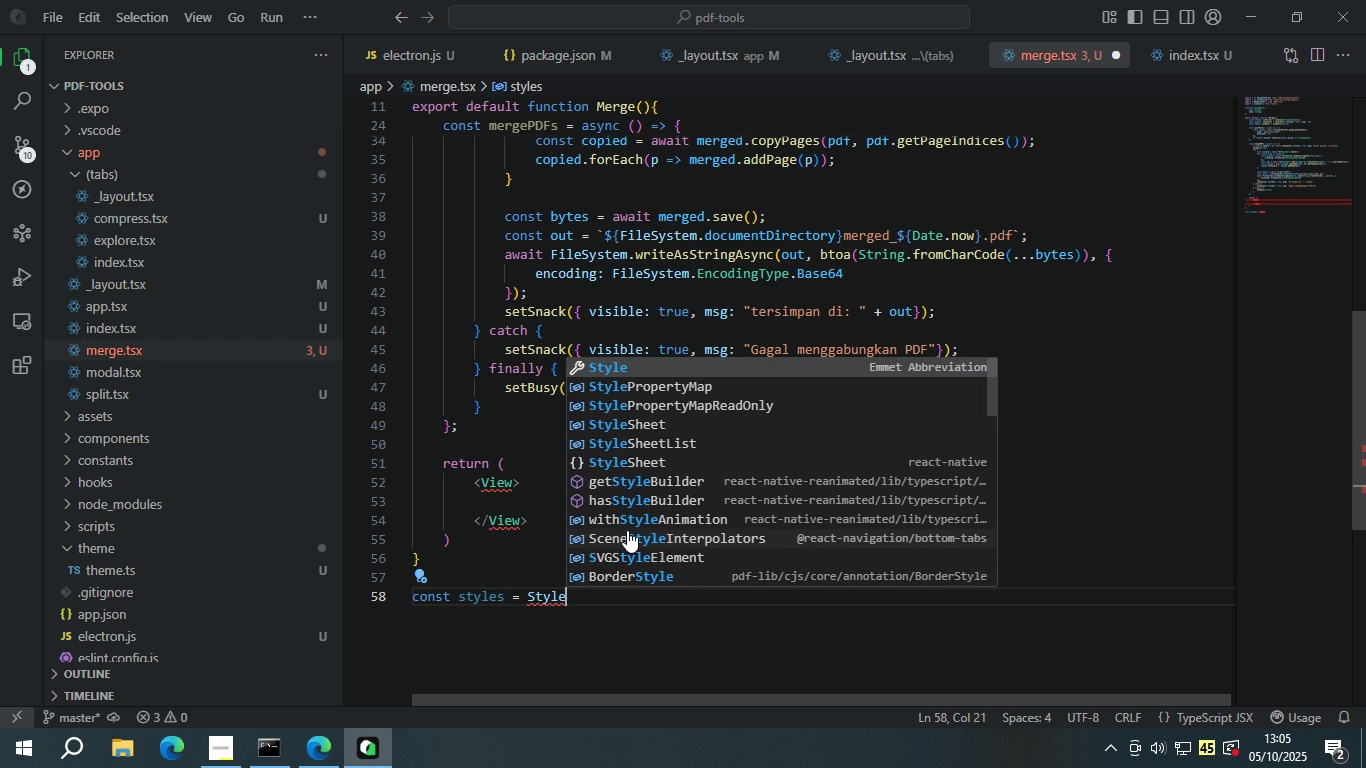 
key(ArrowDown)
 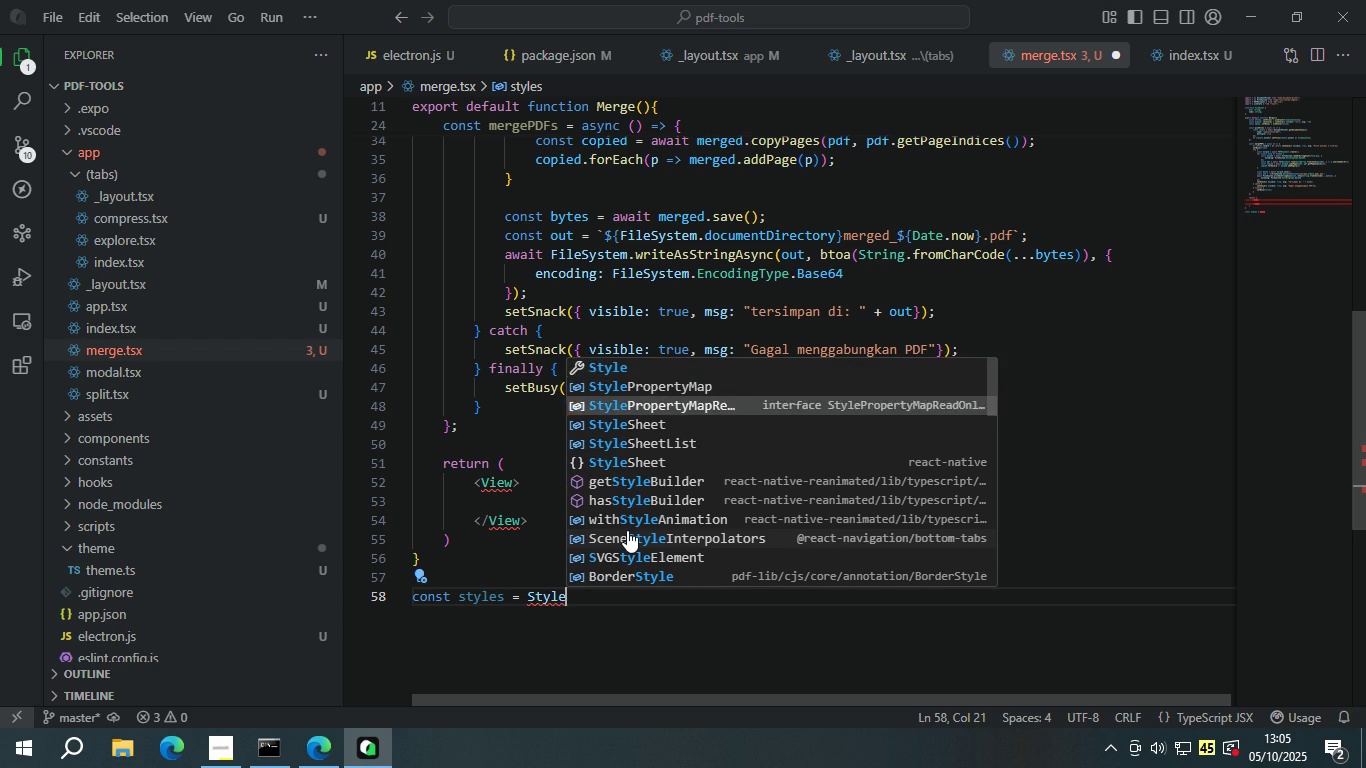 
key(ArrowDown)
 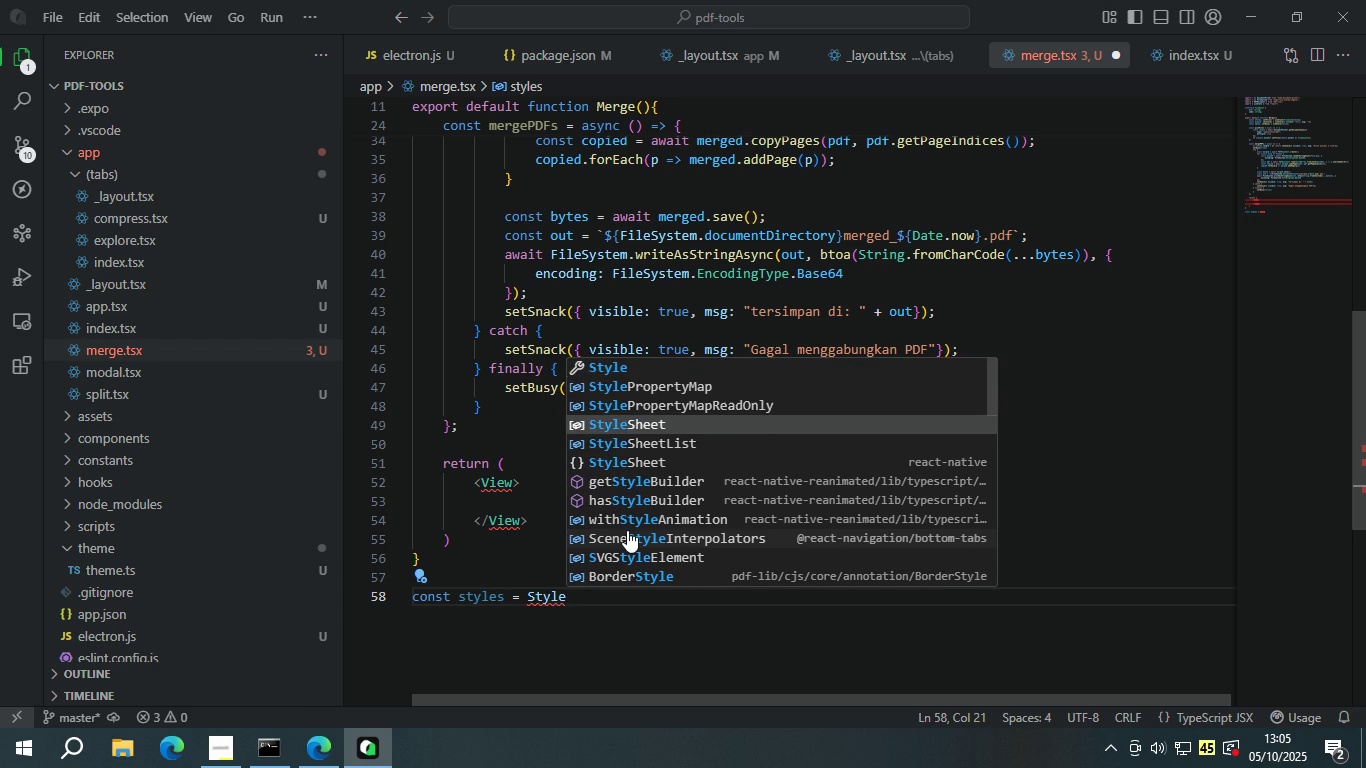 
key(ArrowDown)
 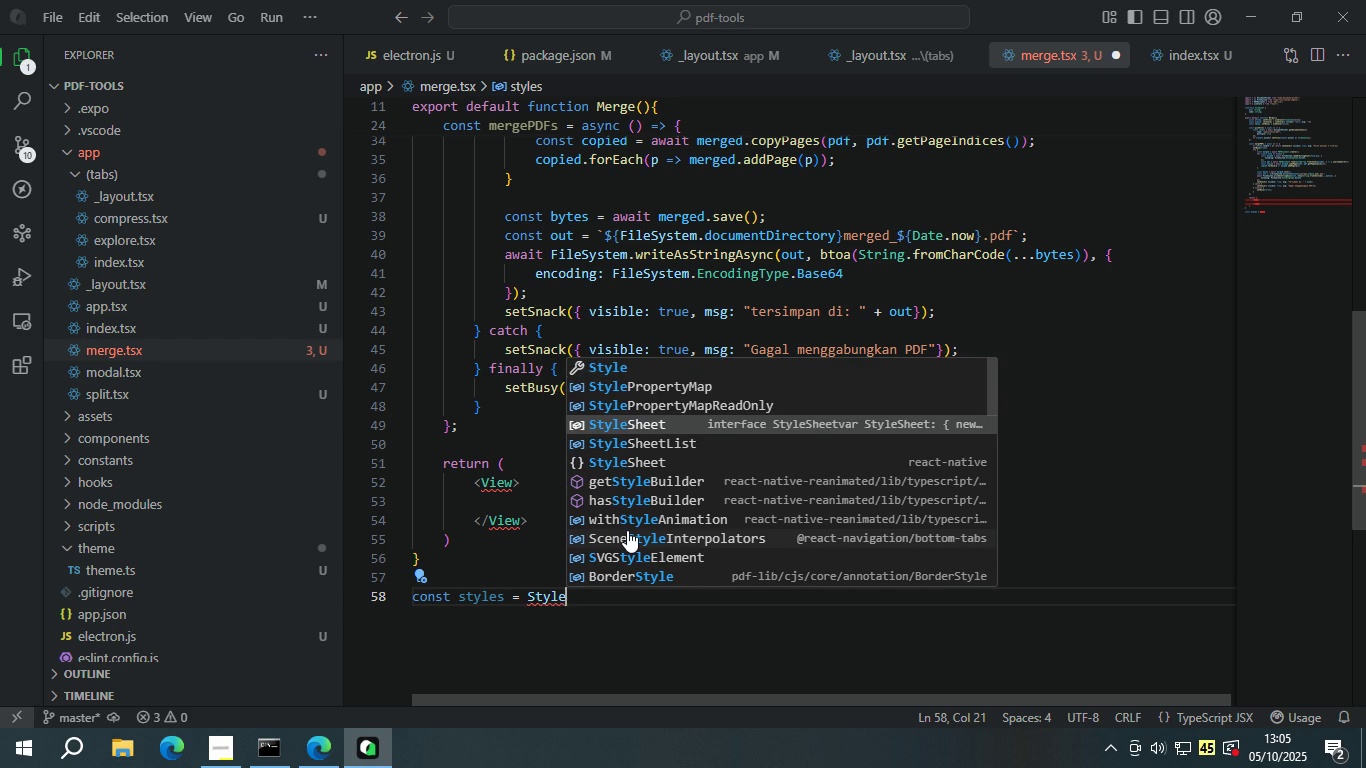 
key(Enter)
 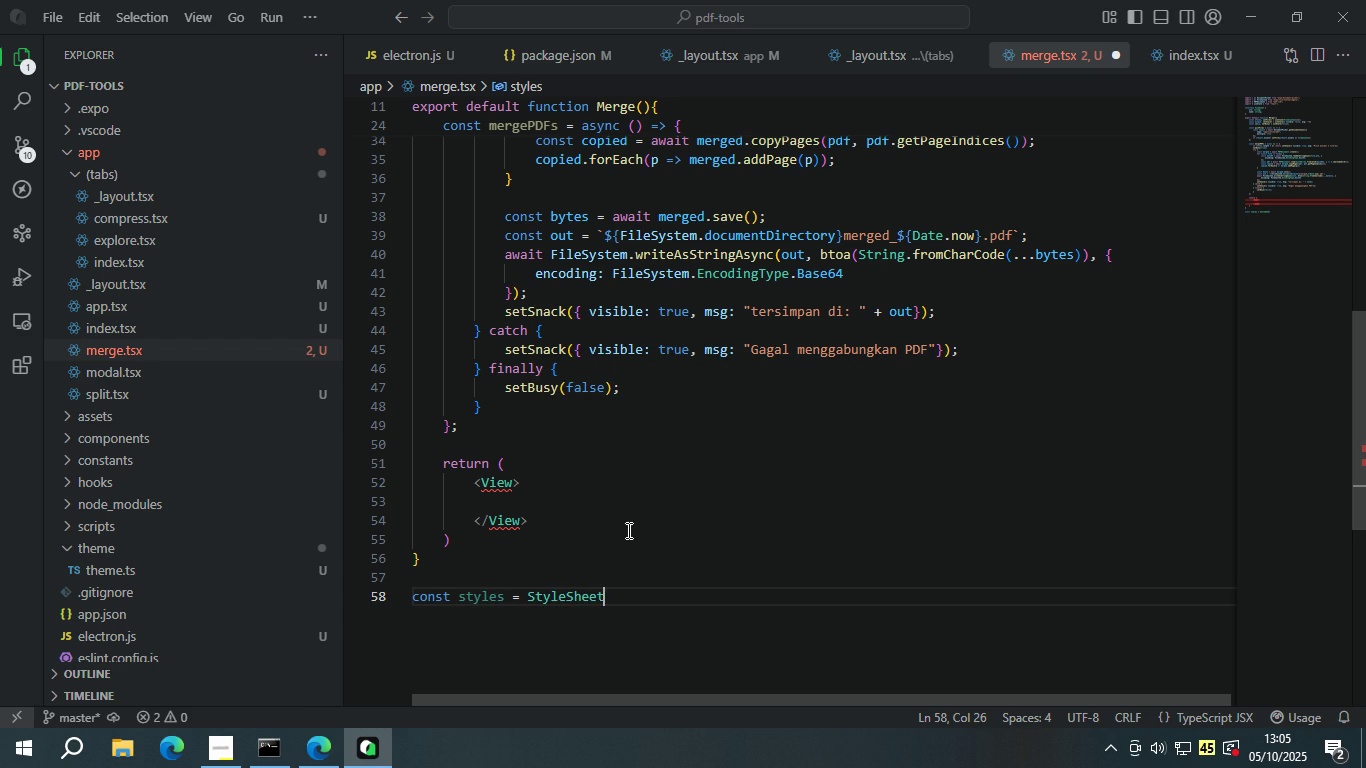 
type(.create)
key(Backspace)
key(Backspace)
key(Backspace)
key(Backspace)
type(ea)
key(Backspace)
key(Backspace)
key(Backspace)
key(Backspace)
key(Backspace)
key(Backspace)
key(Backspace)
key(Backspace)
key(Backspace)
key(Backspace)
type(S)
 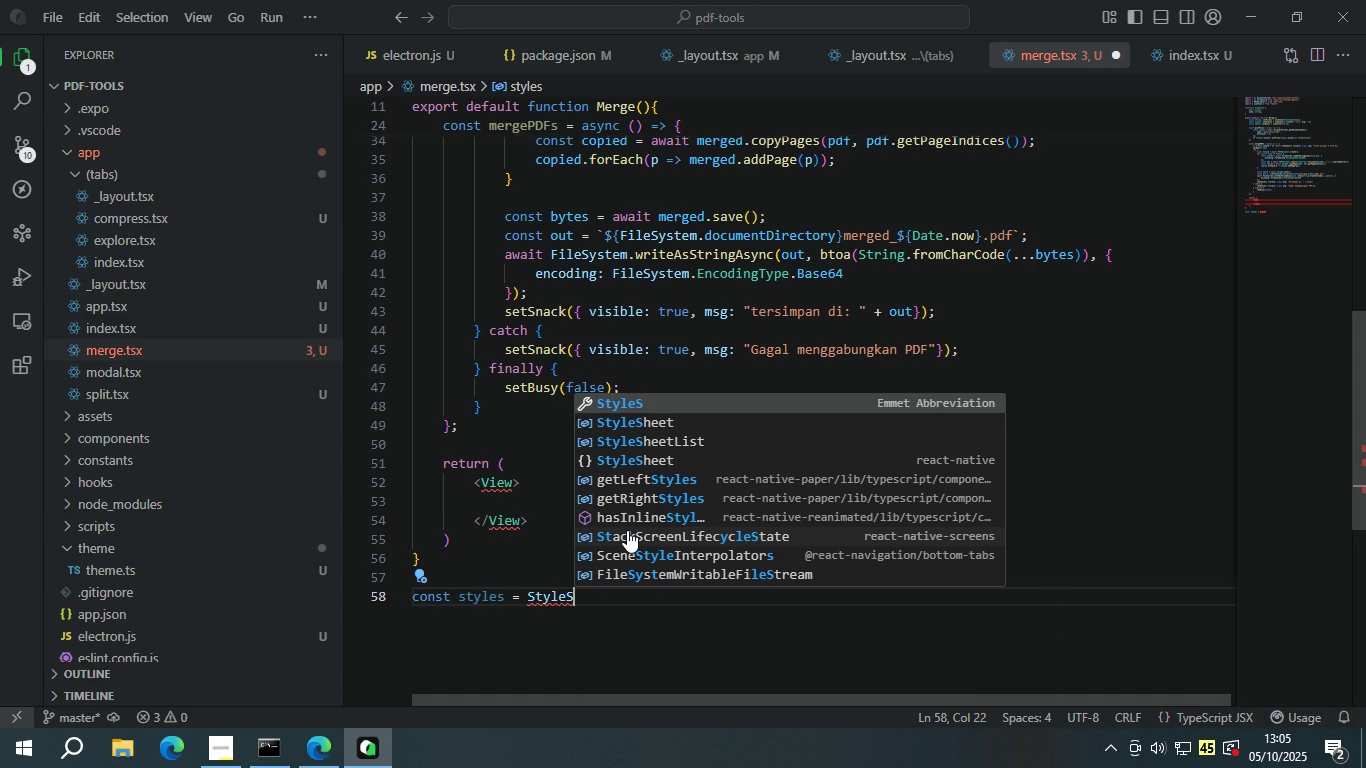 
key(ArrowDown)
 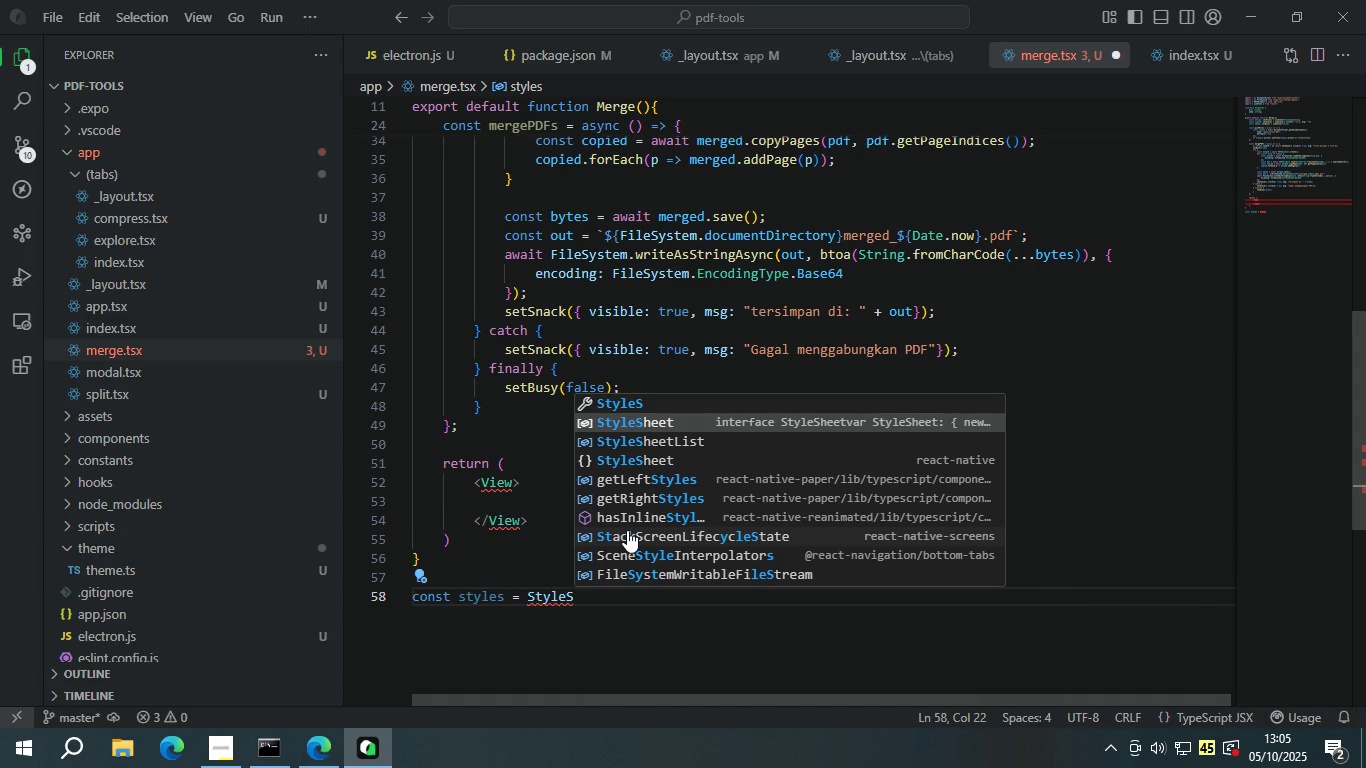 
key(ArrowDown)
 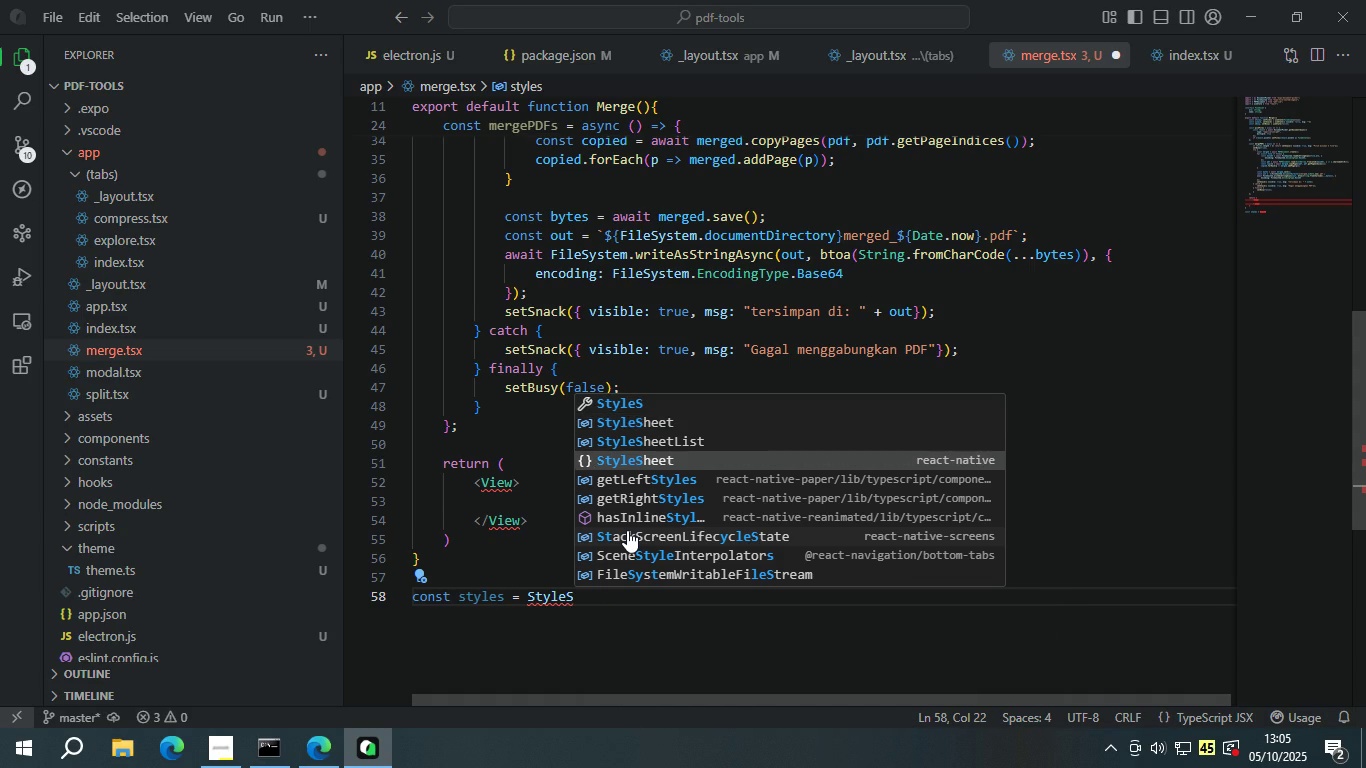 
key(ArrowDown)
 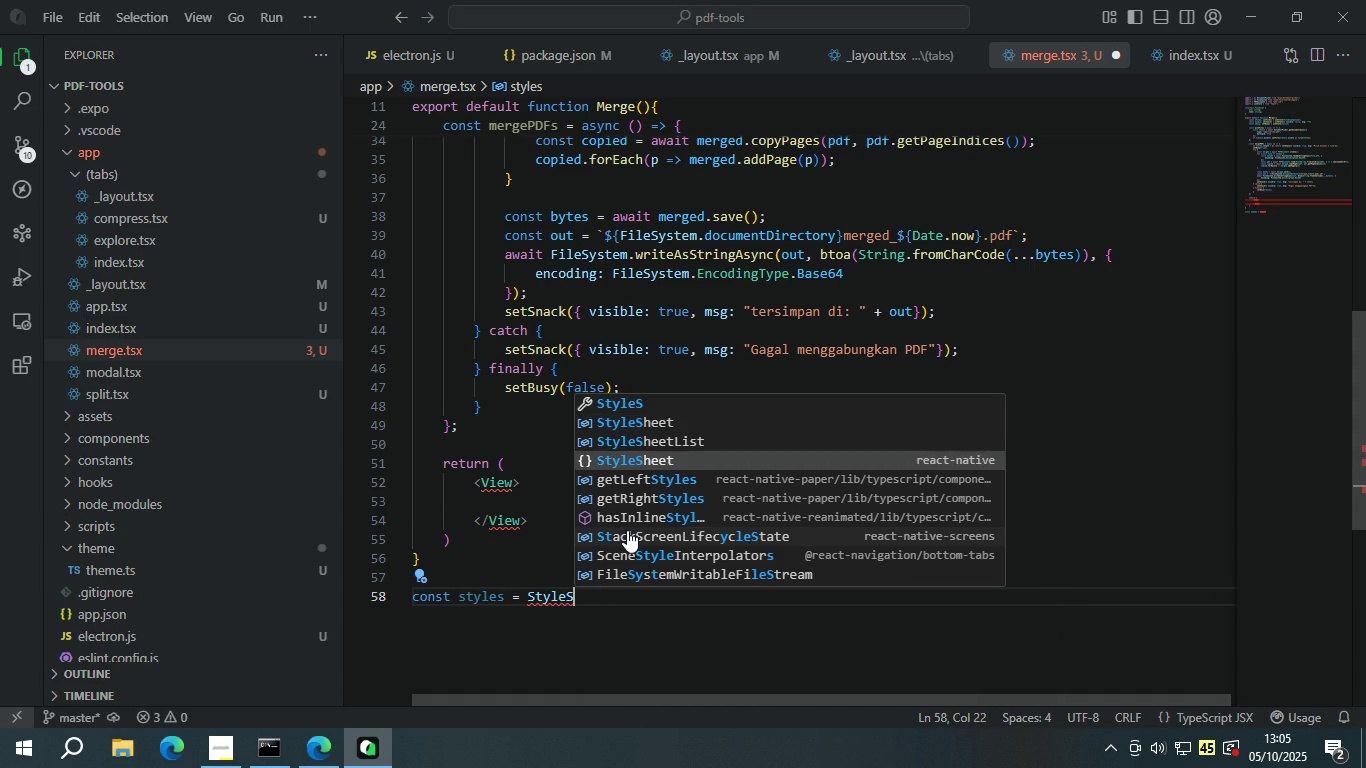 
key(Enter)
 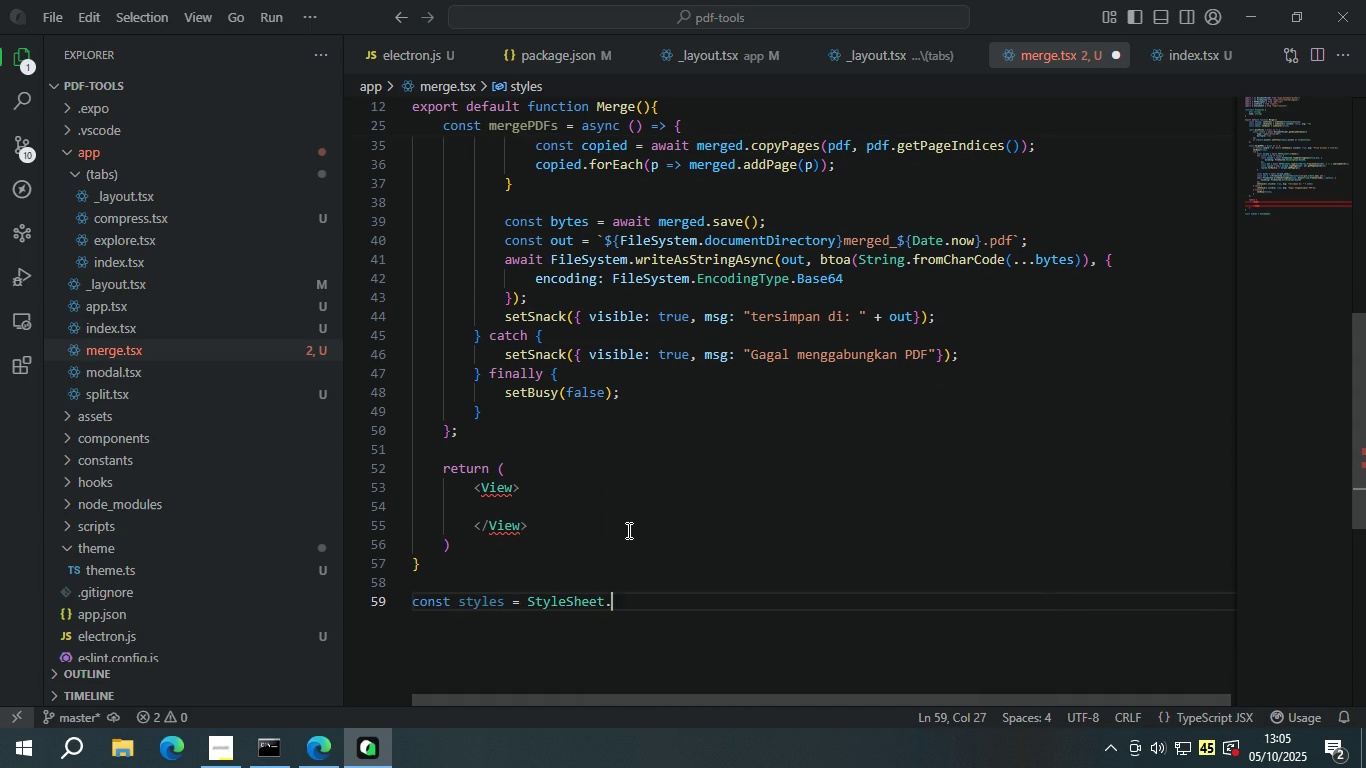 
type(.cre)
 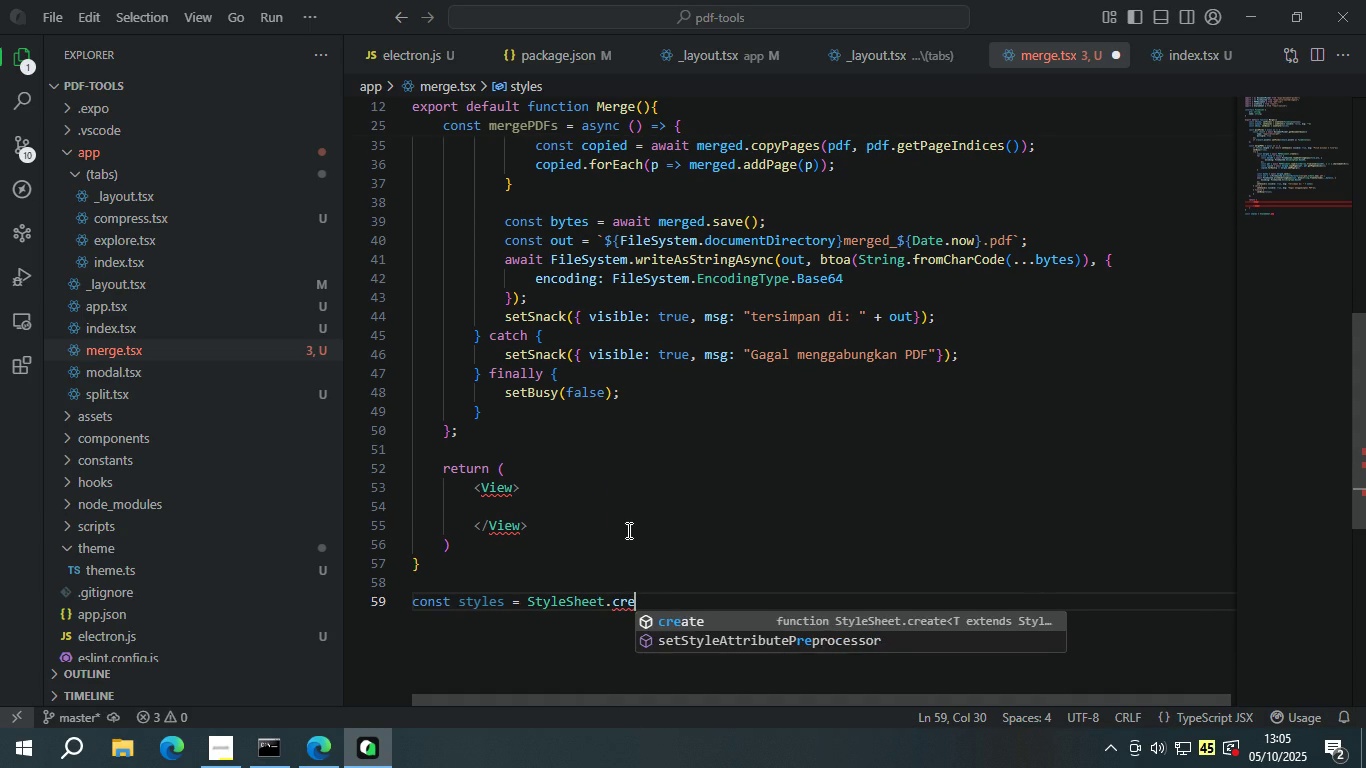 
key(Enter)